 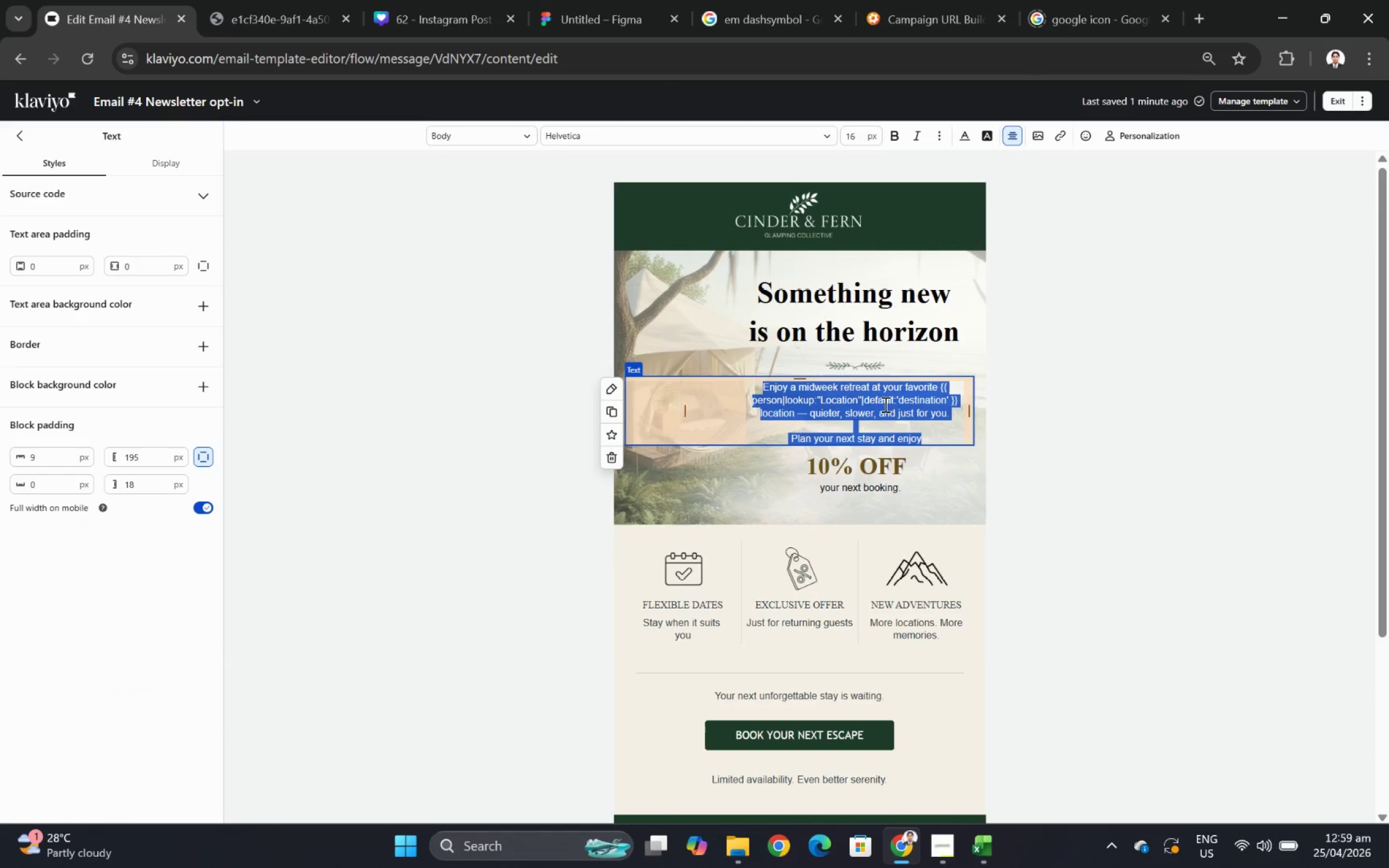 
left_click([894, 468])
 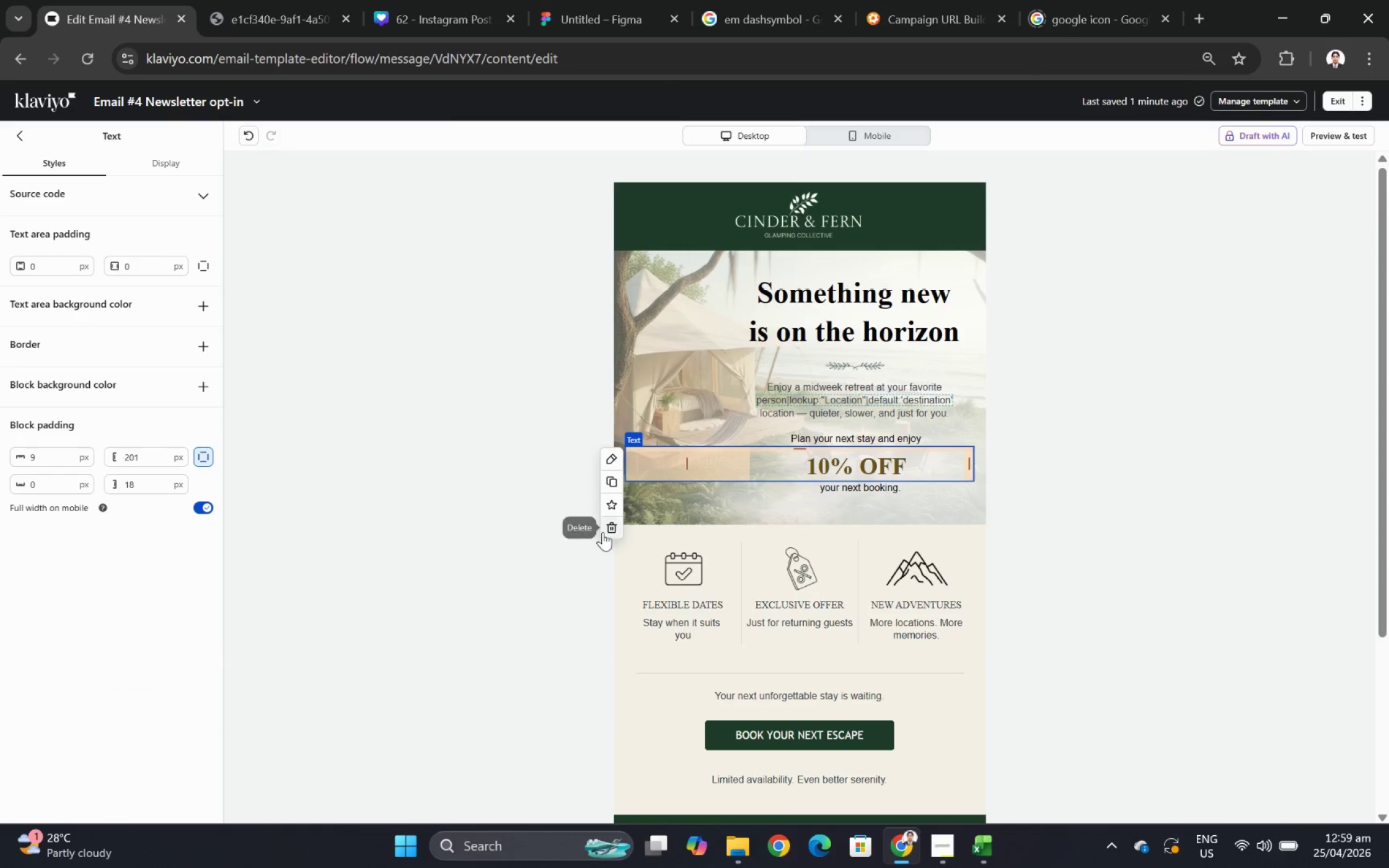 
left_click([606, 525])
 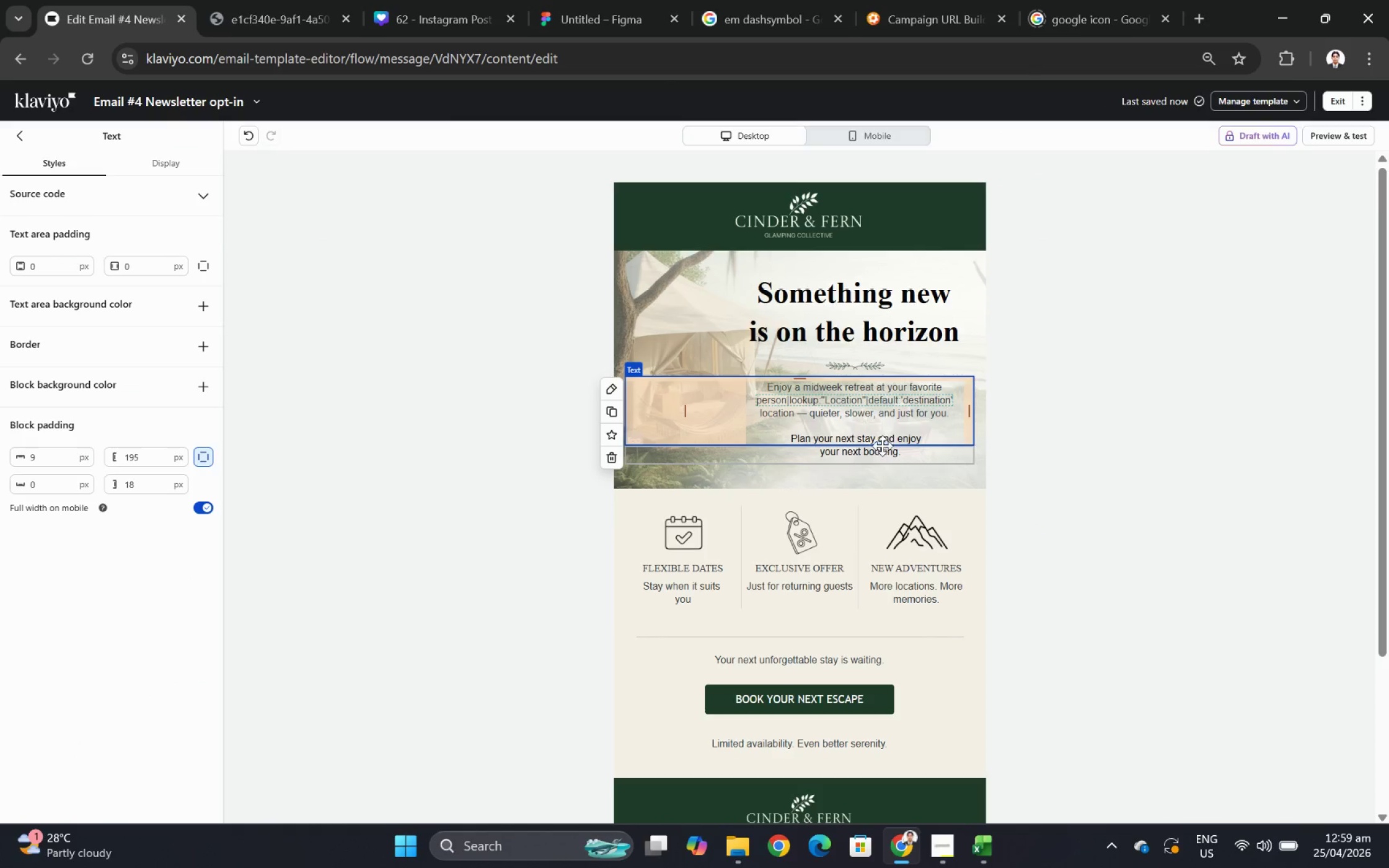 
double_click([876, 410])
 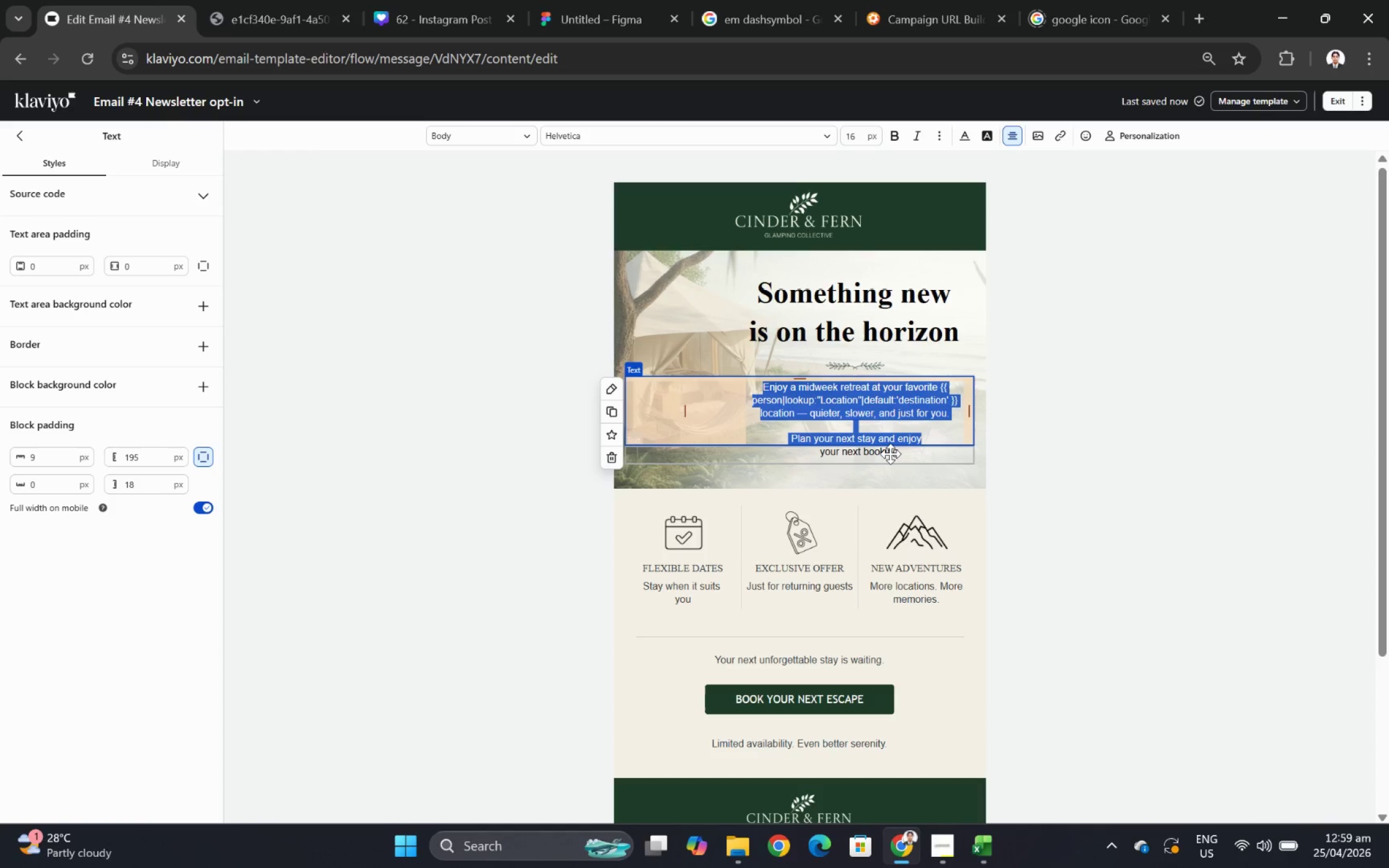 
type(Join )
 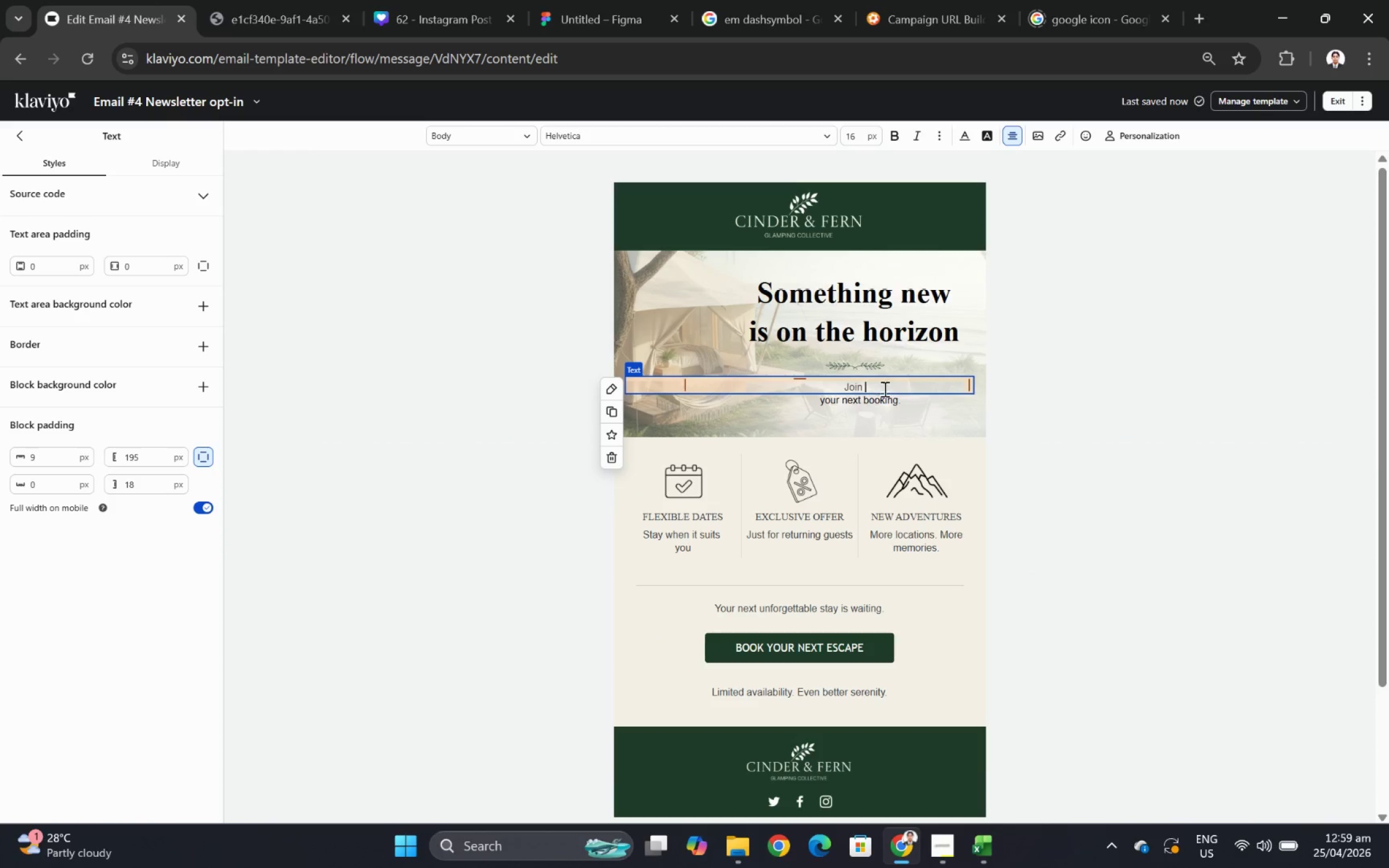 
left_click([883, 398])
 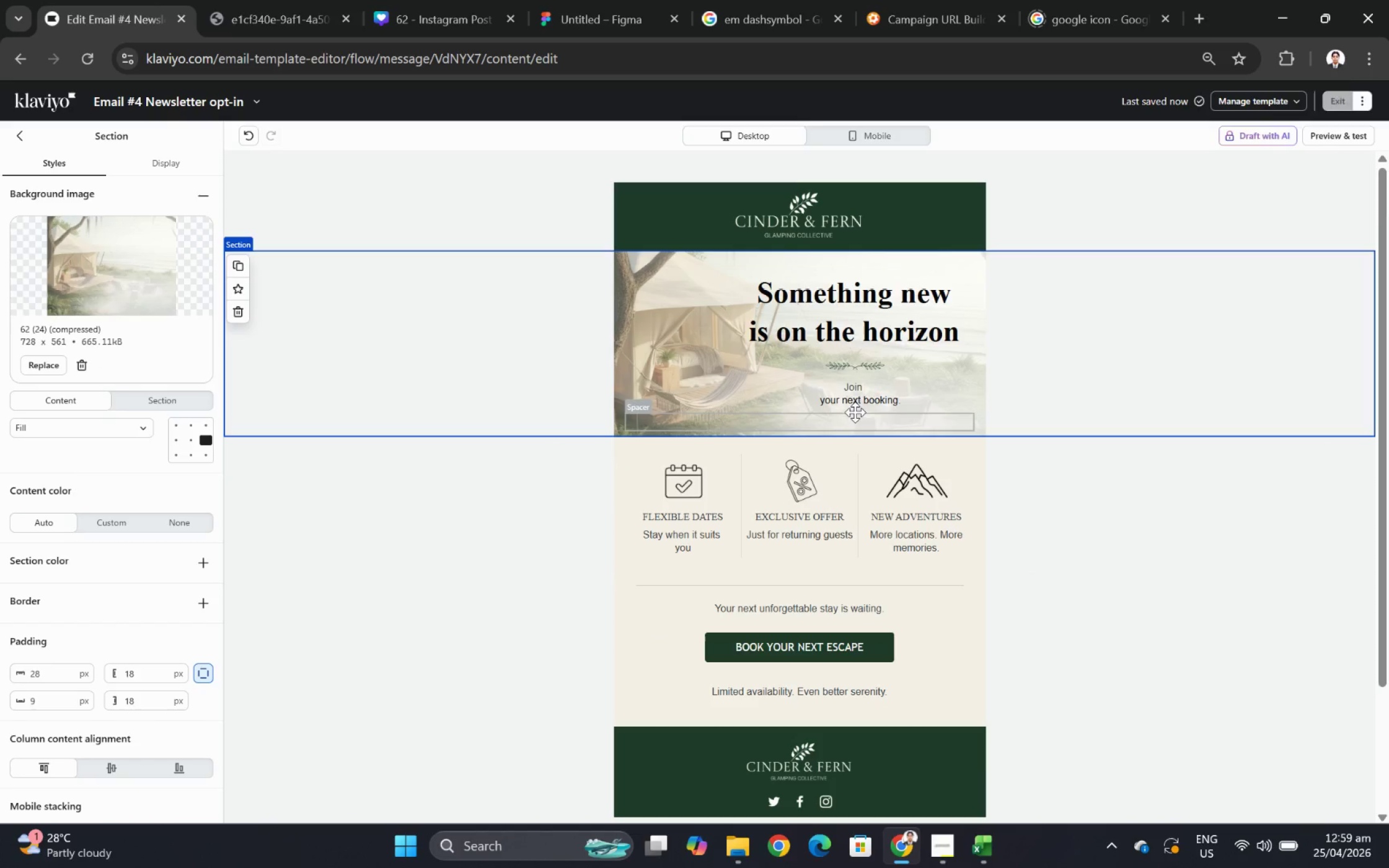 
left_click([857, 403])
 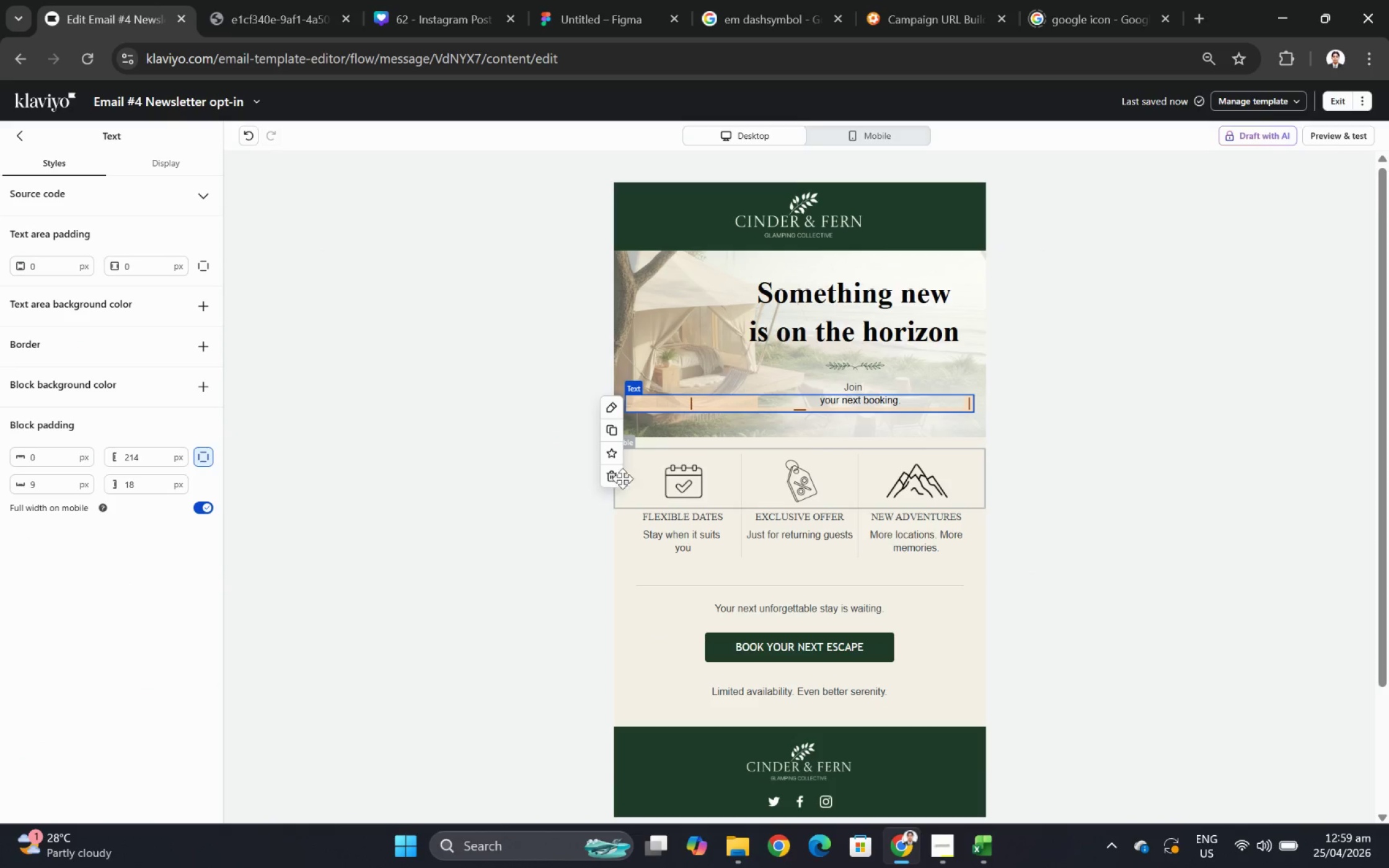 
left_click([609, 477])
 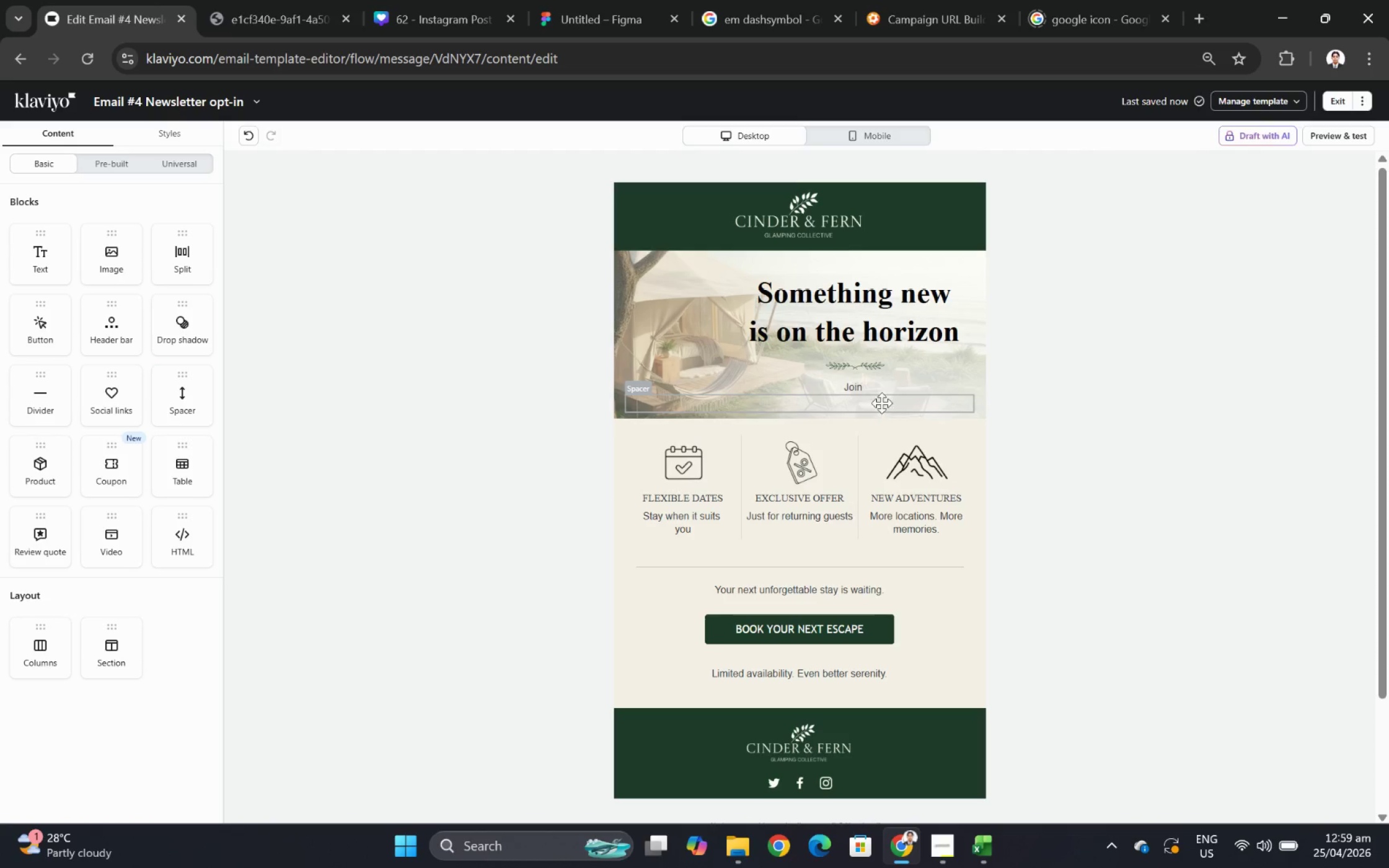 
double_click([881, 385])
 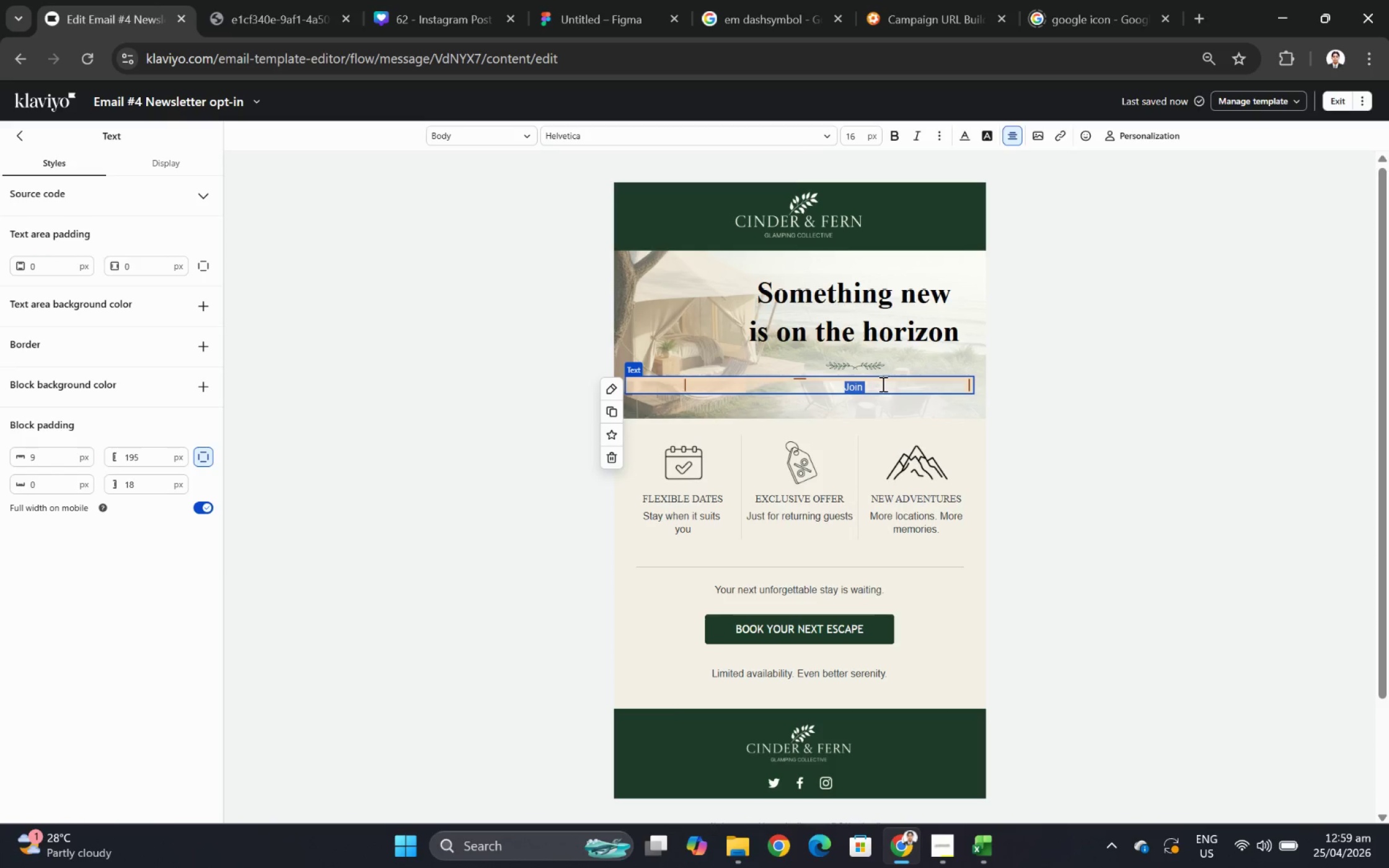 
left_click([881, 384])
 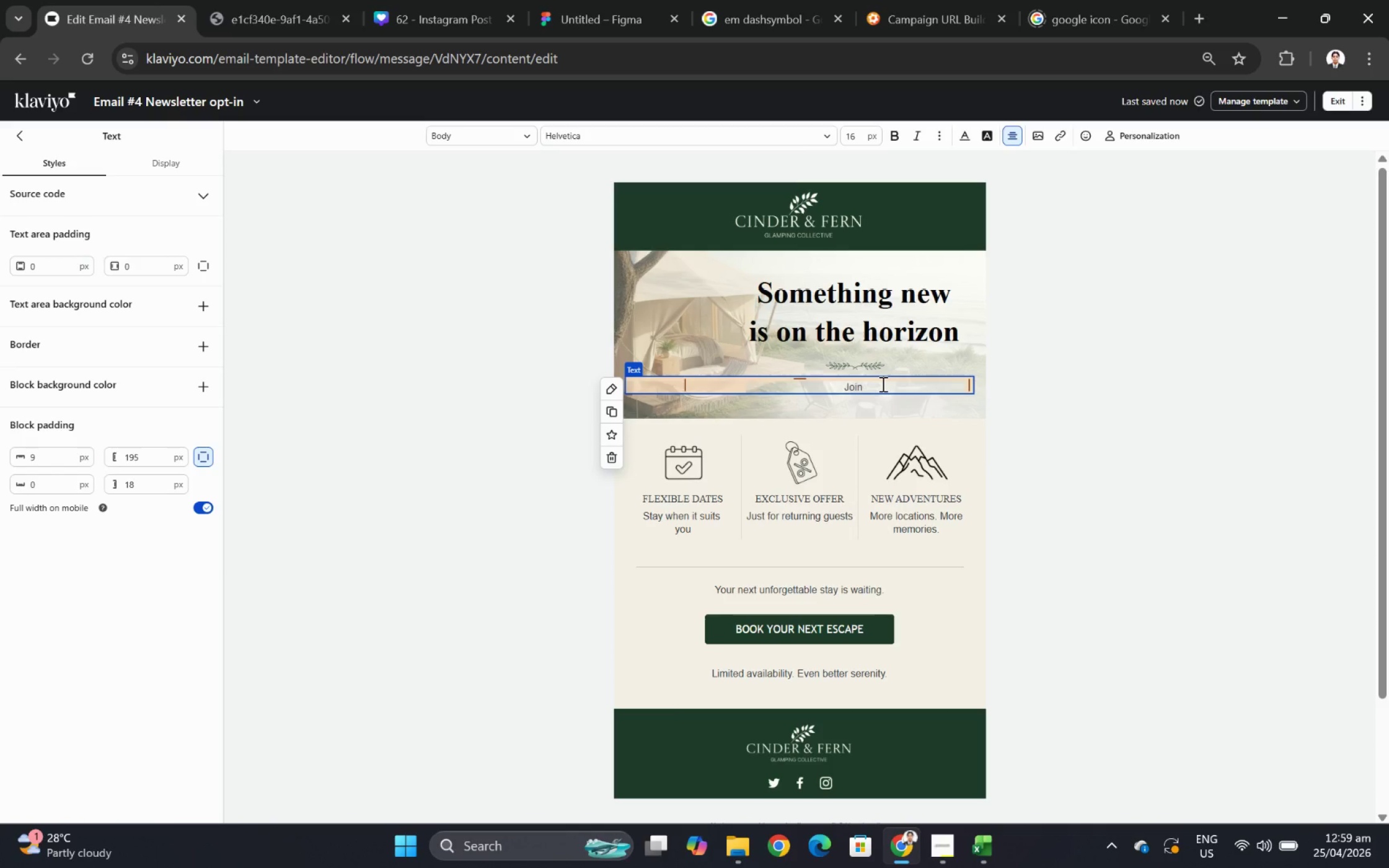 
type(our newsletter and be the first to know about new destinations)
 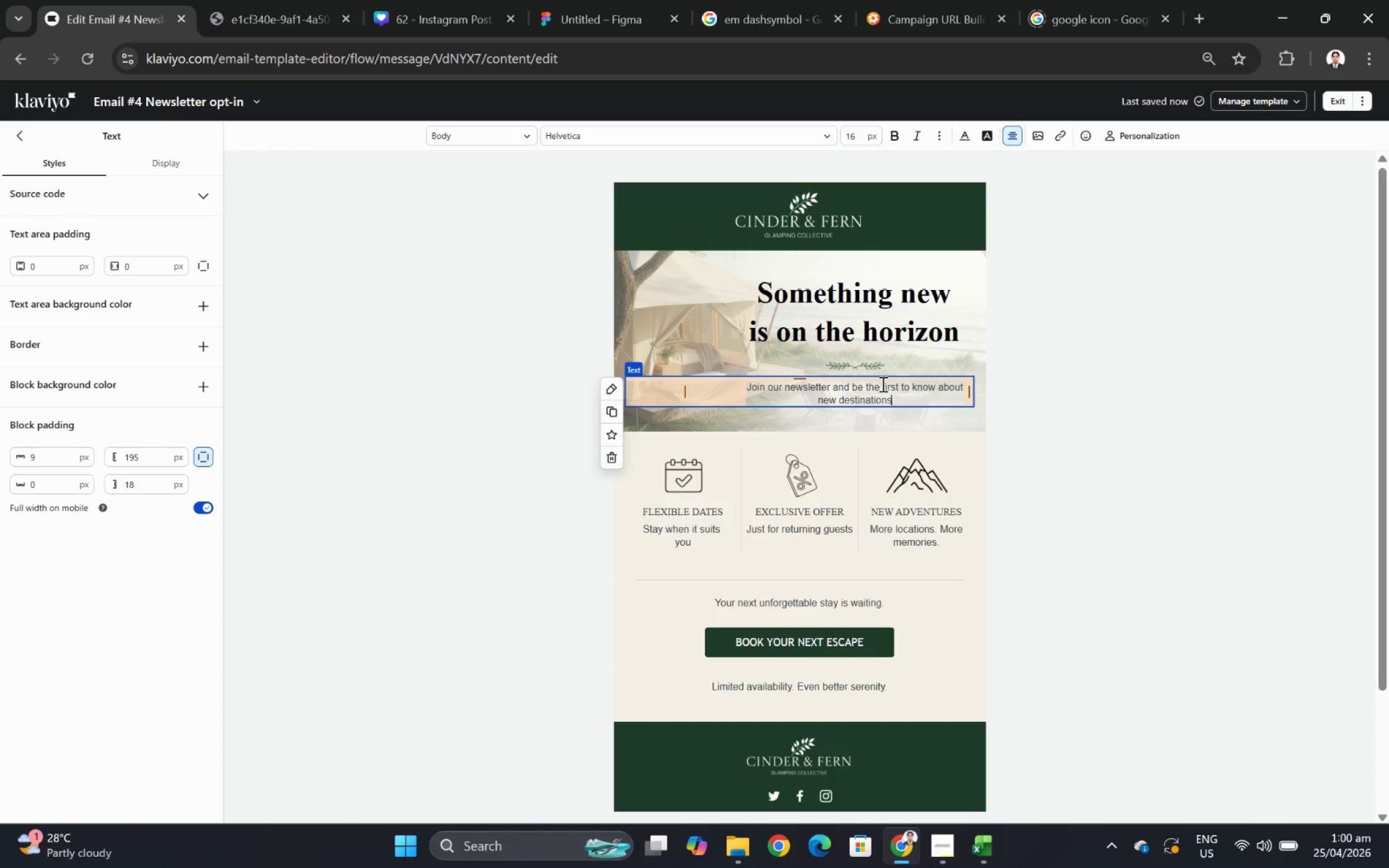 
type(, exclusive offers, and outf)
key(Backspace)
type(door )
 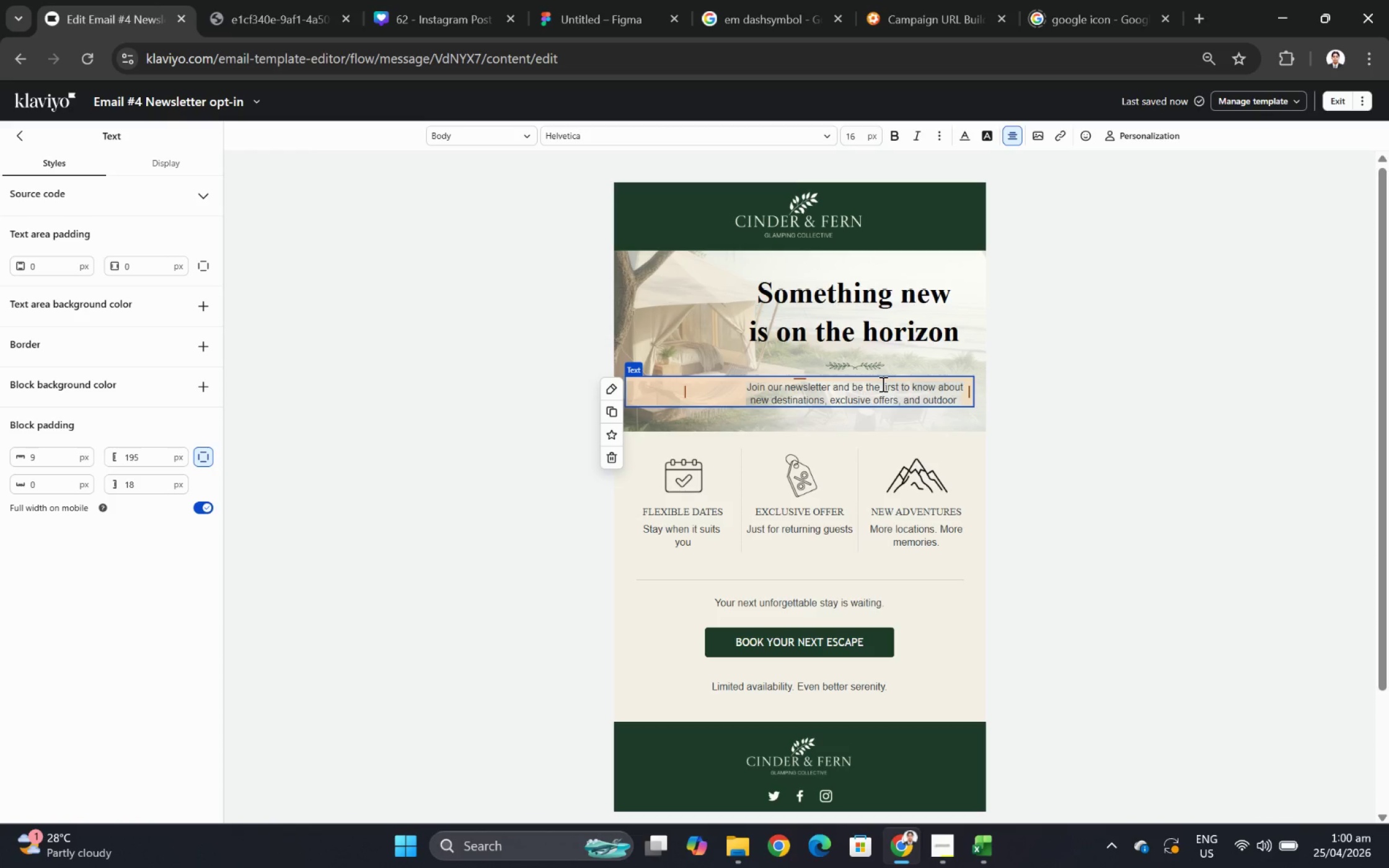 
type(living ins p)
key(Backspace)
key(Backspace)
type(piration)
 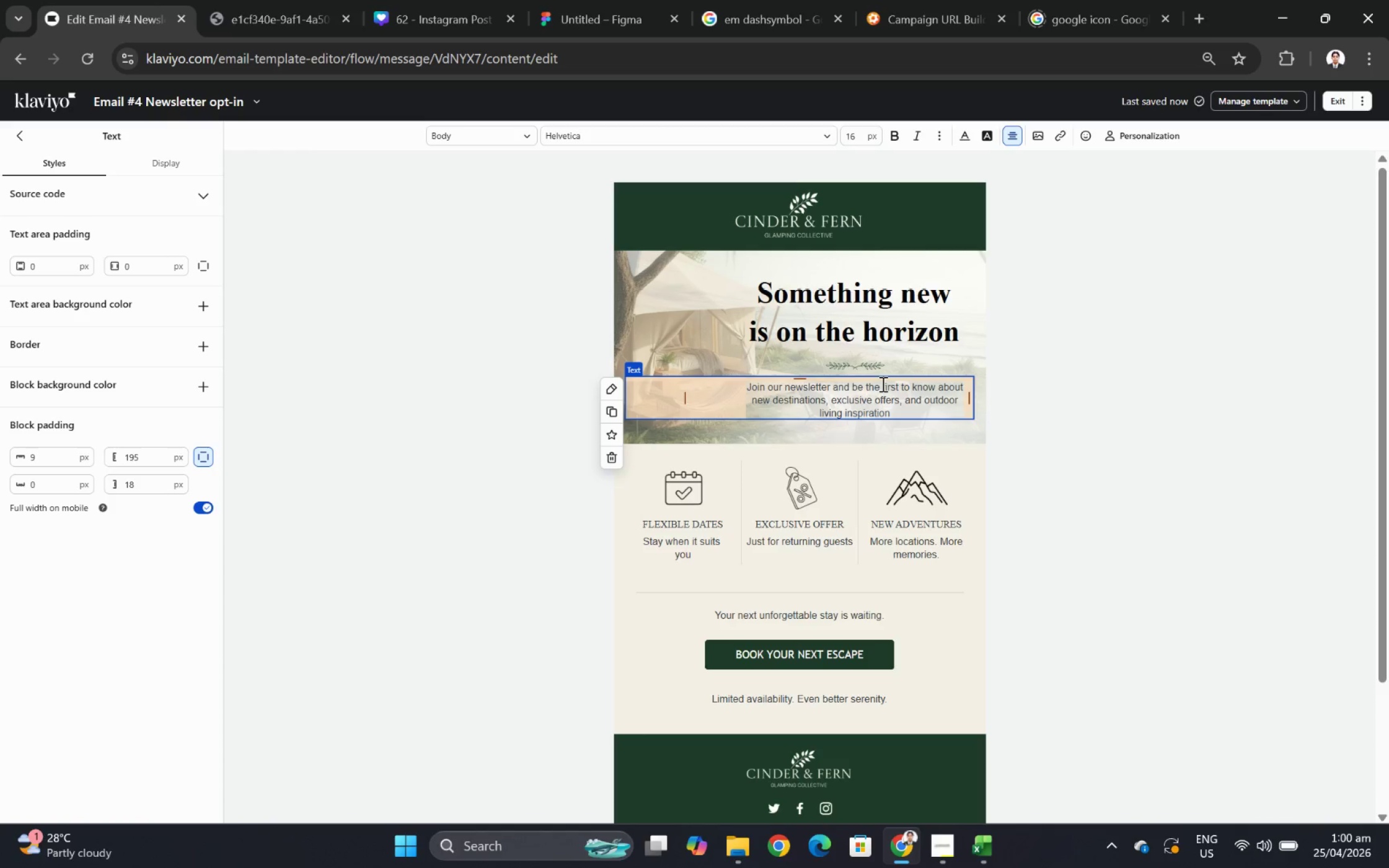 
wait(22.95)
 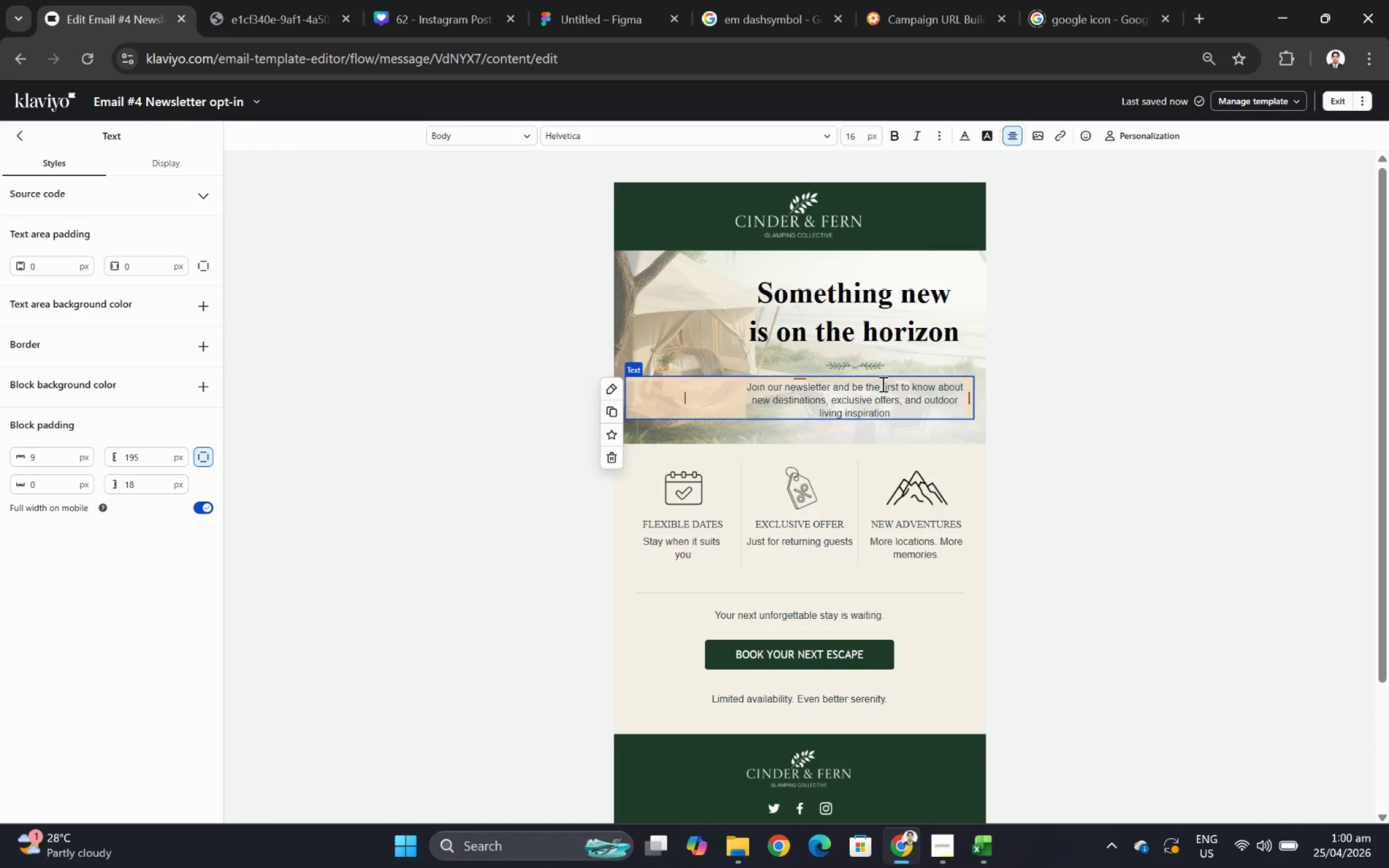 
scroll: coordinate [800, 558], scroll_direction: down, amount: 1.0
 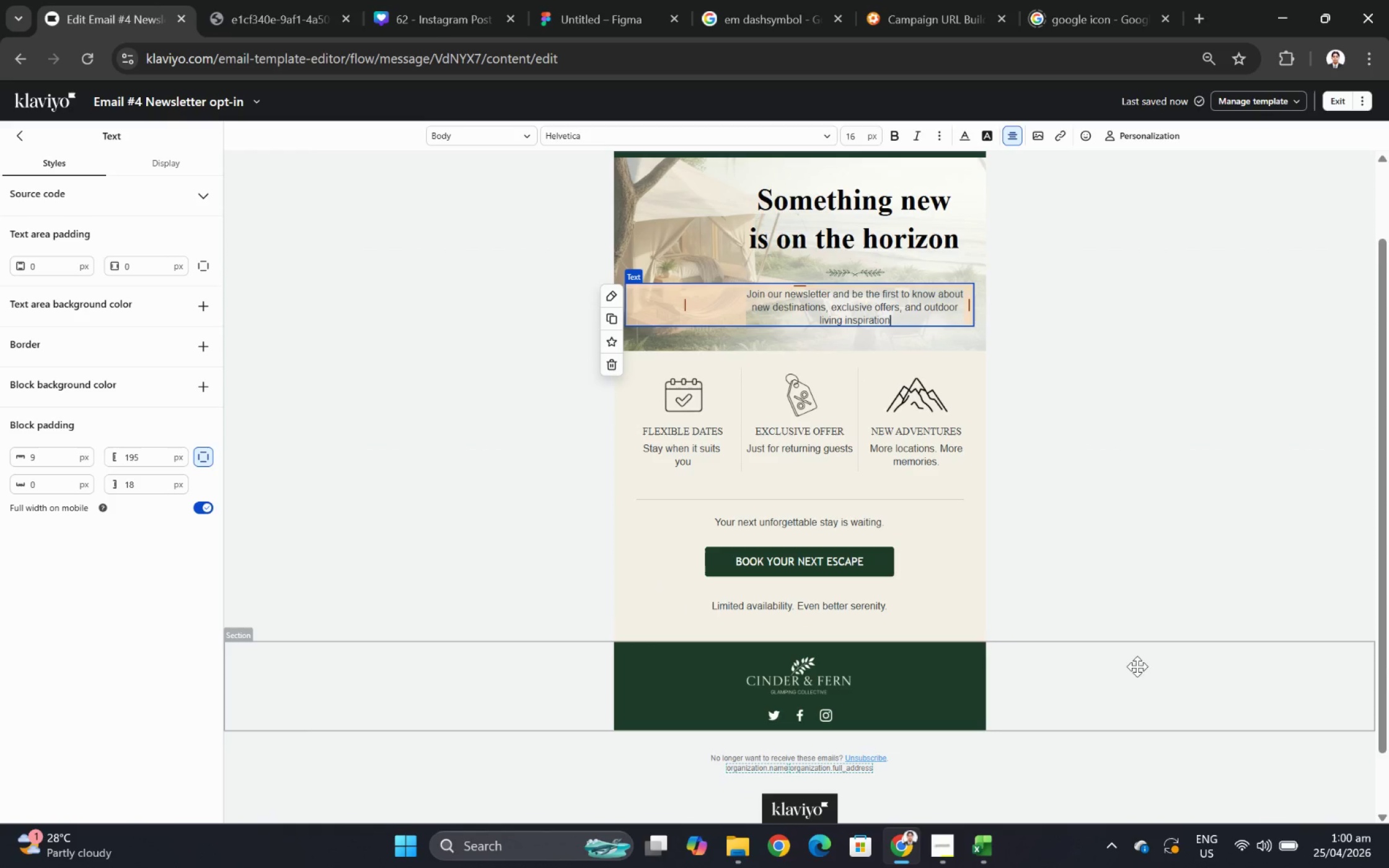 
left_click([1148, 667])
 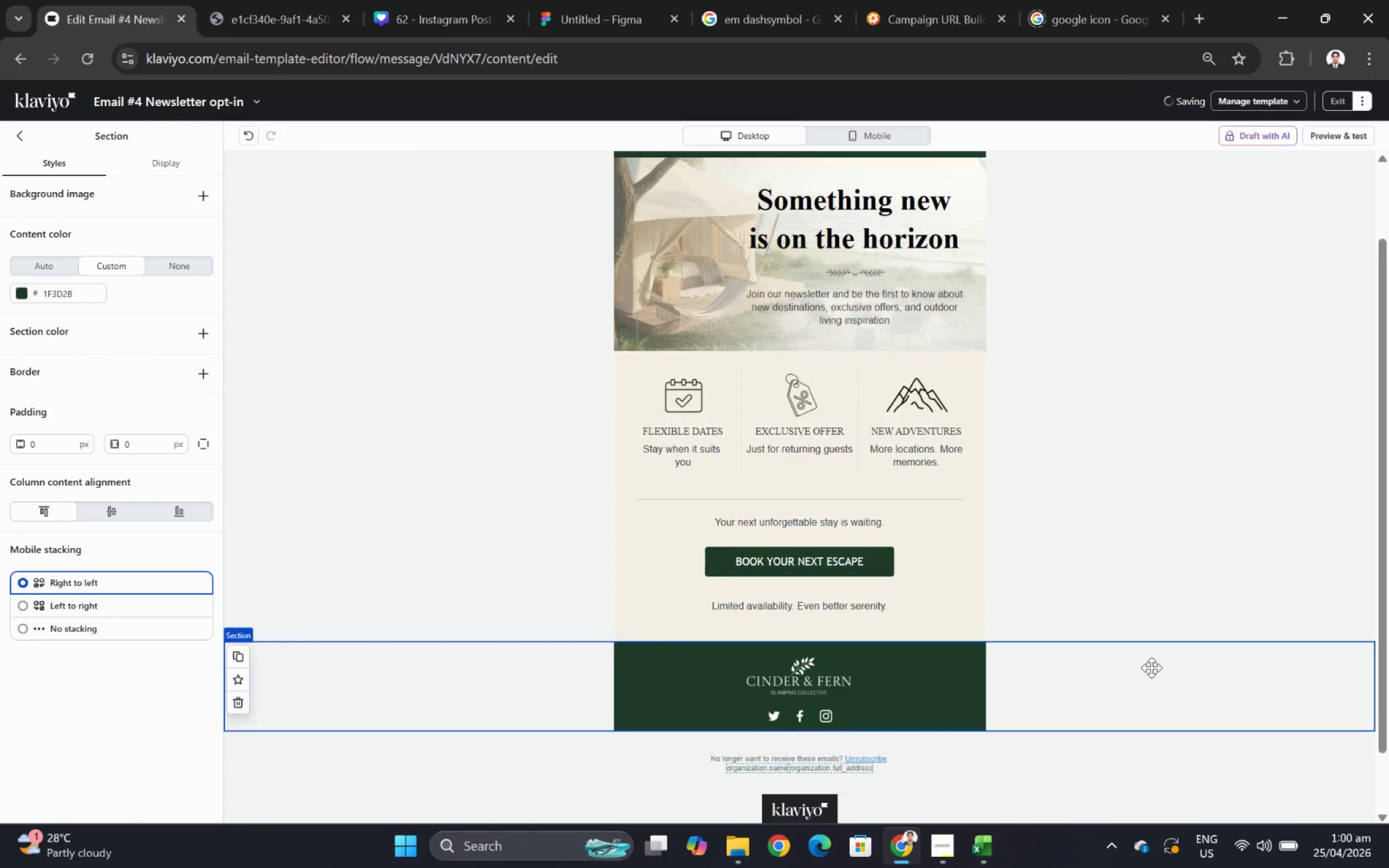 
scroll: coordinate [1181, 616], scroll_direction: up, amount: 3.0
 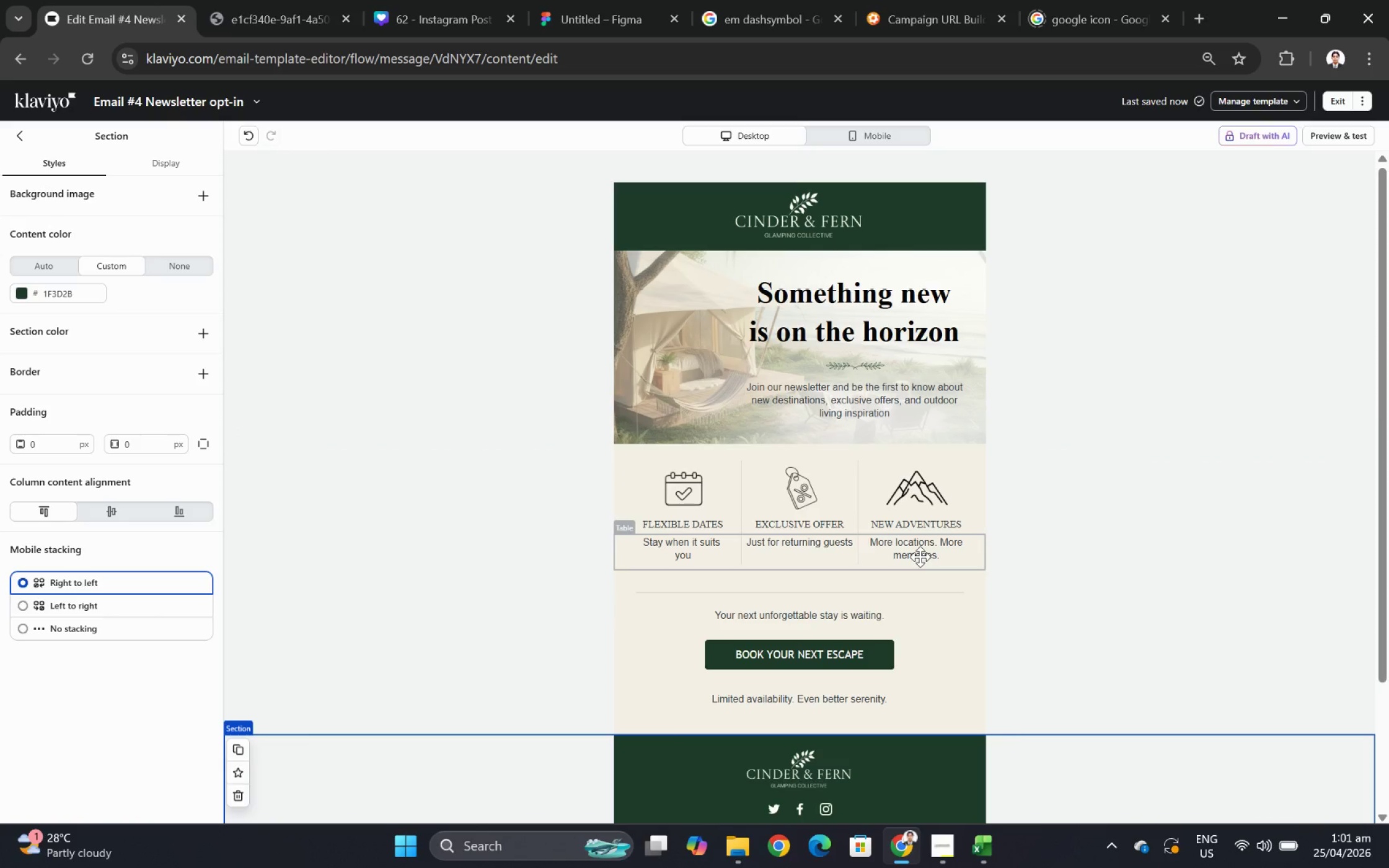 
wait(23.0)
 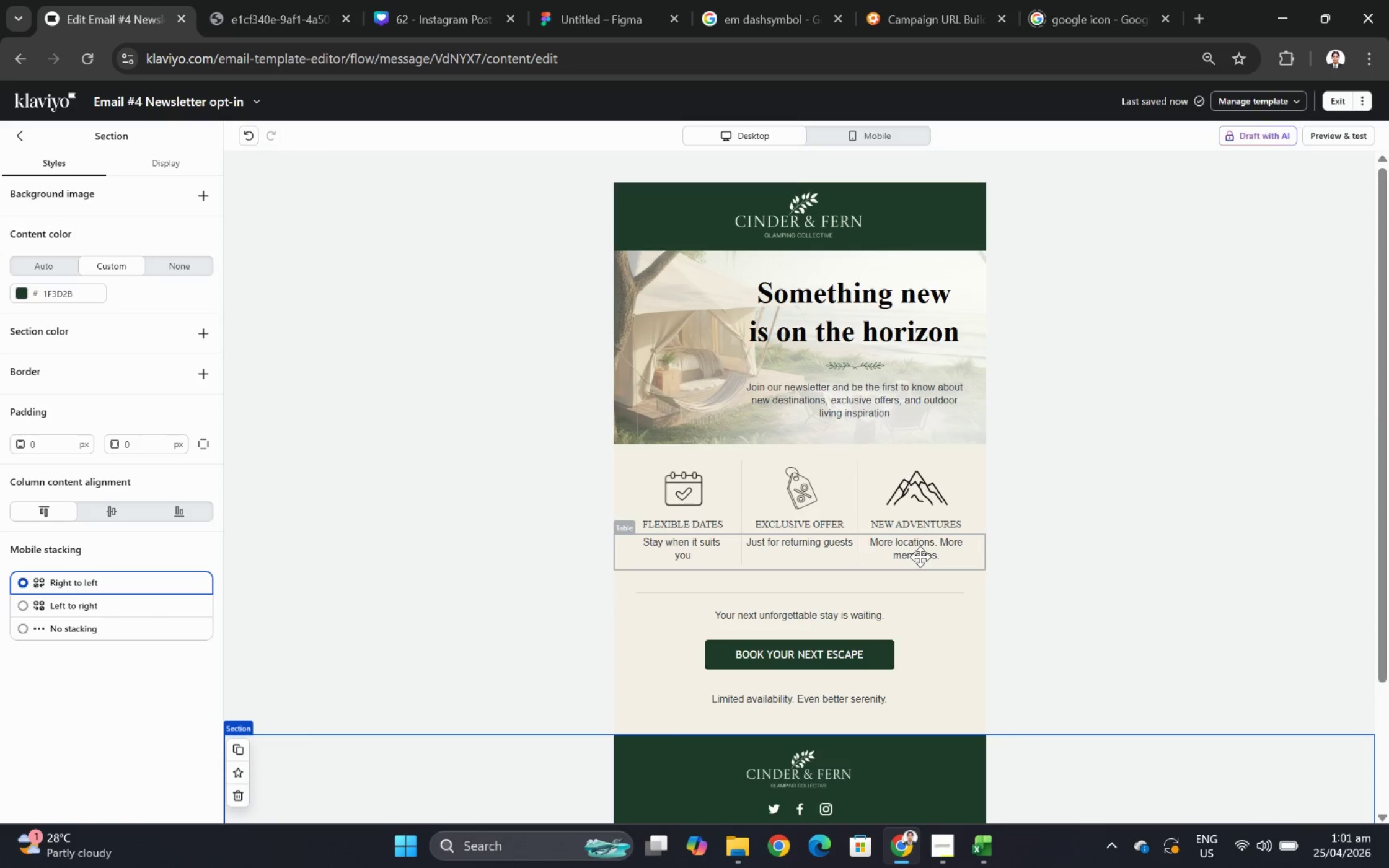 
left_click([1138, 335])
 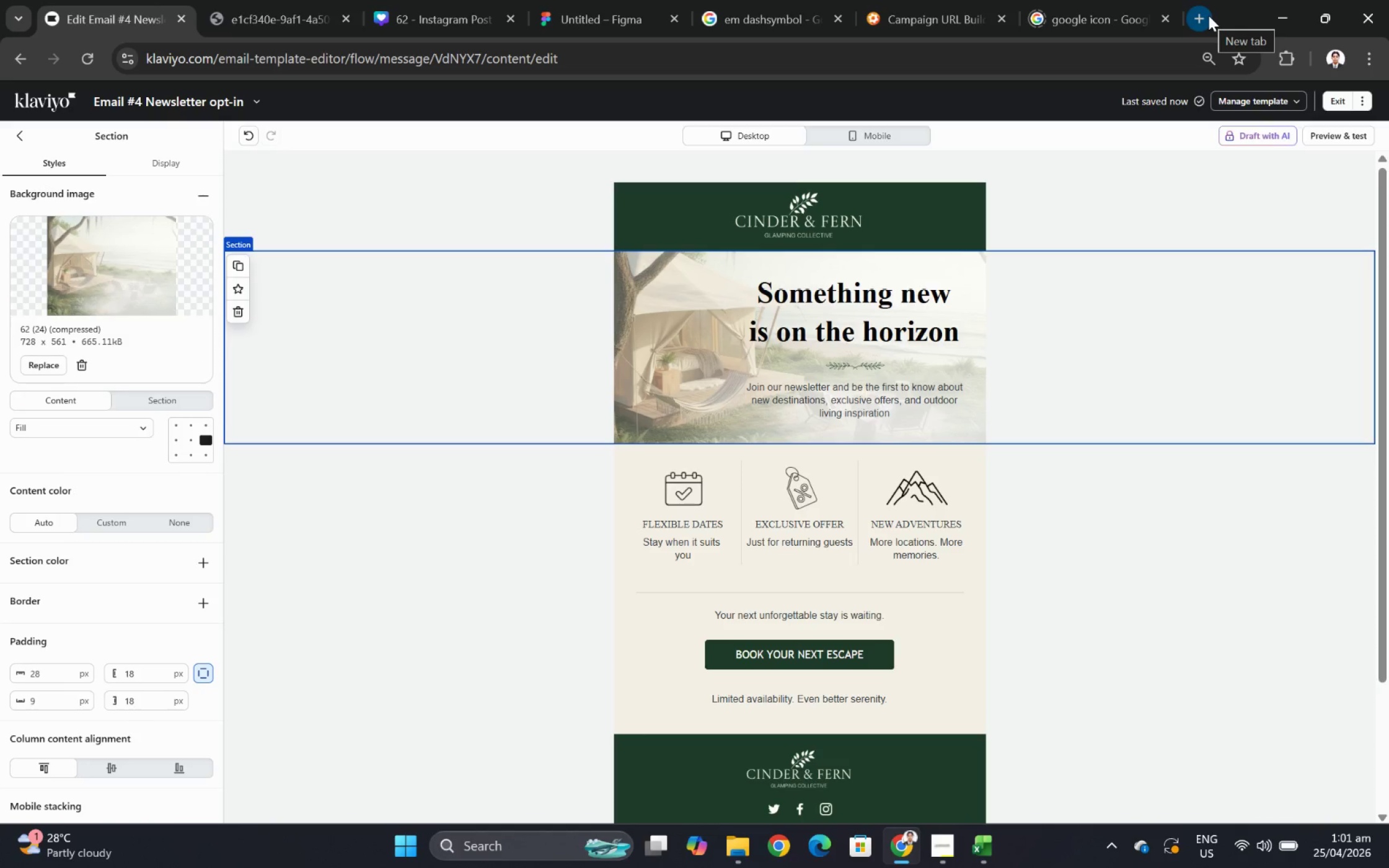 
wait(7.71)
 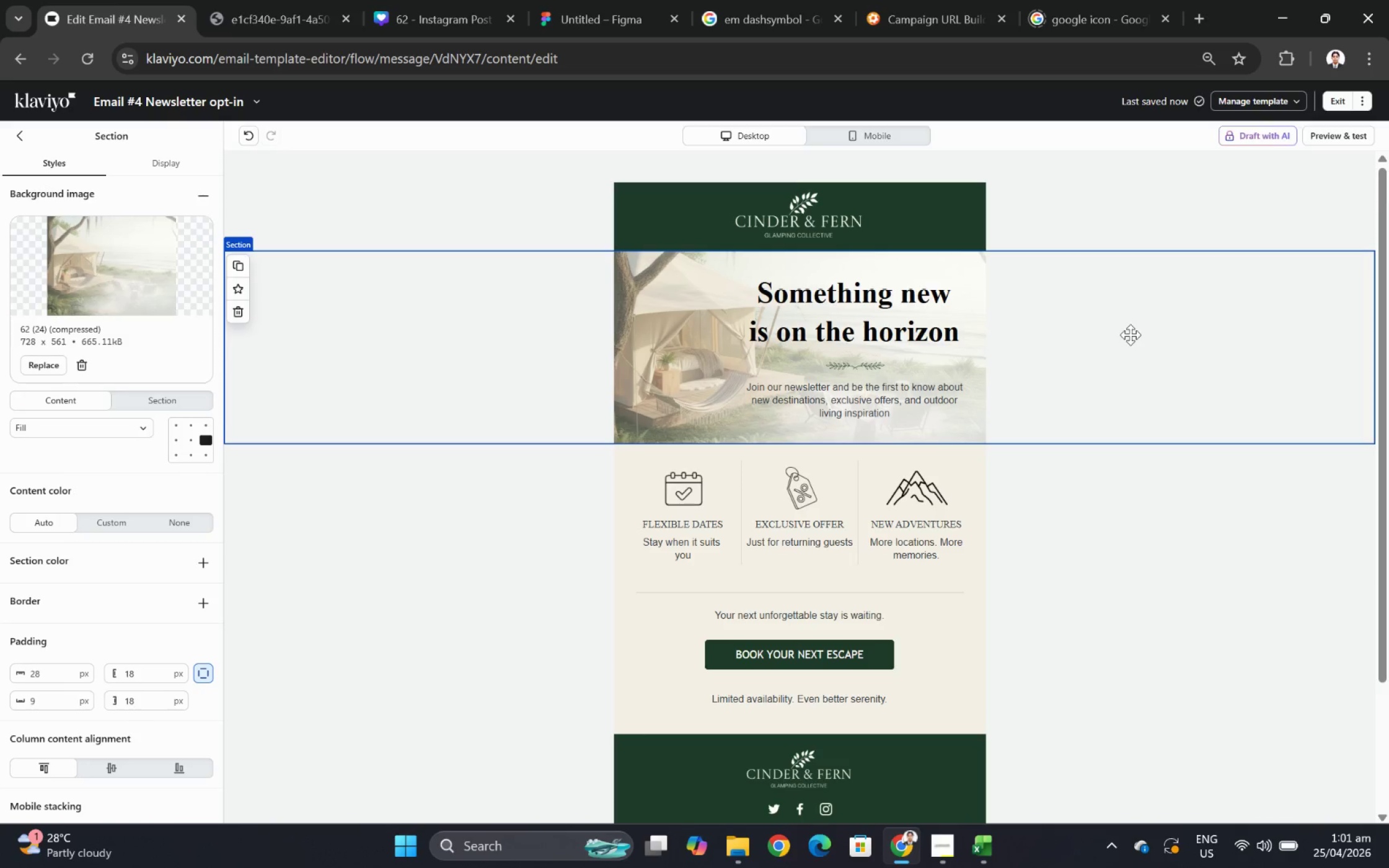 
left_click([1208, 15])
 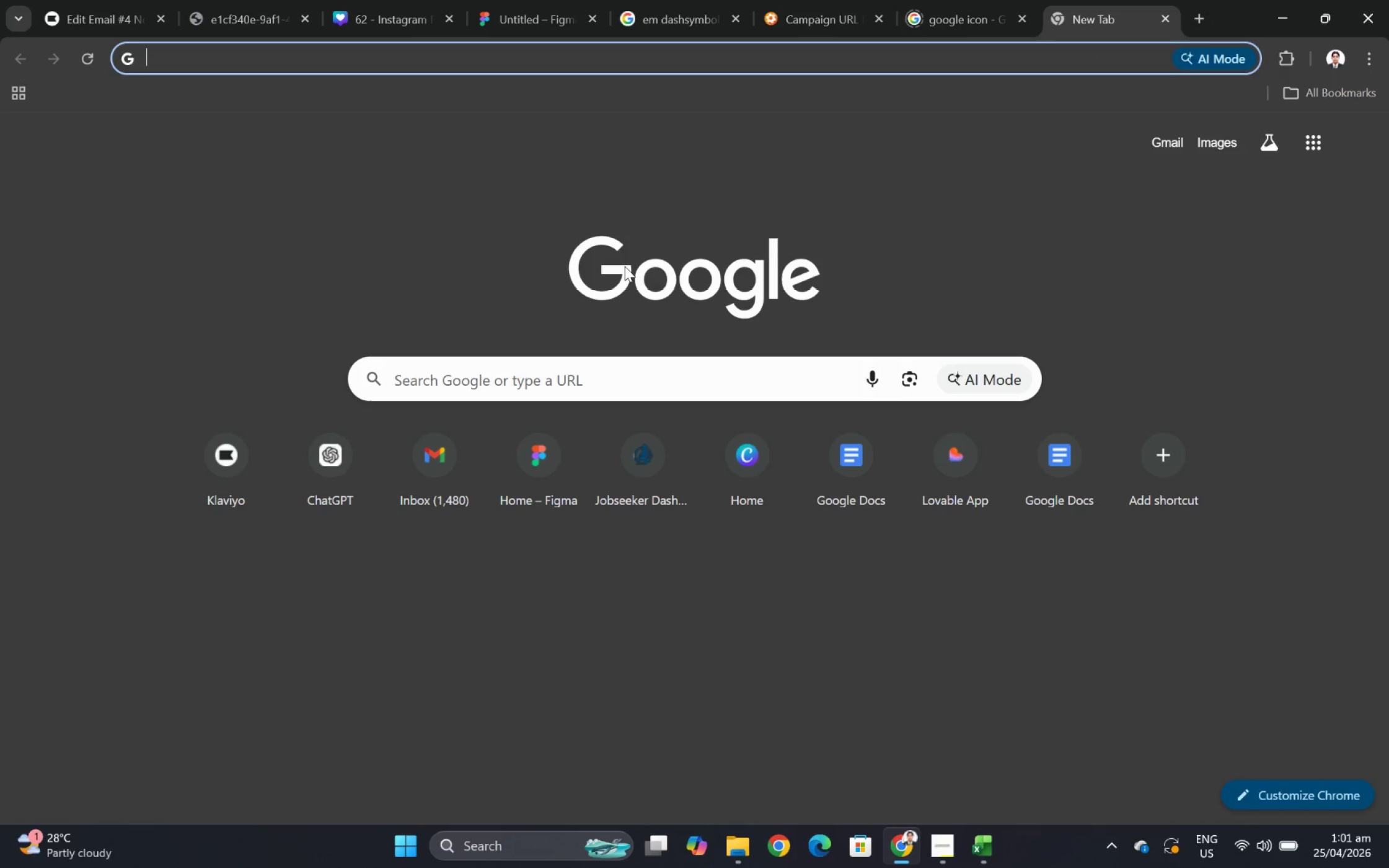 
type(gamping area )
 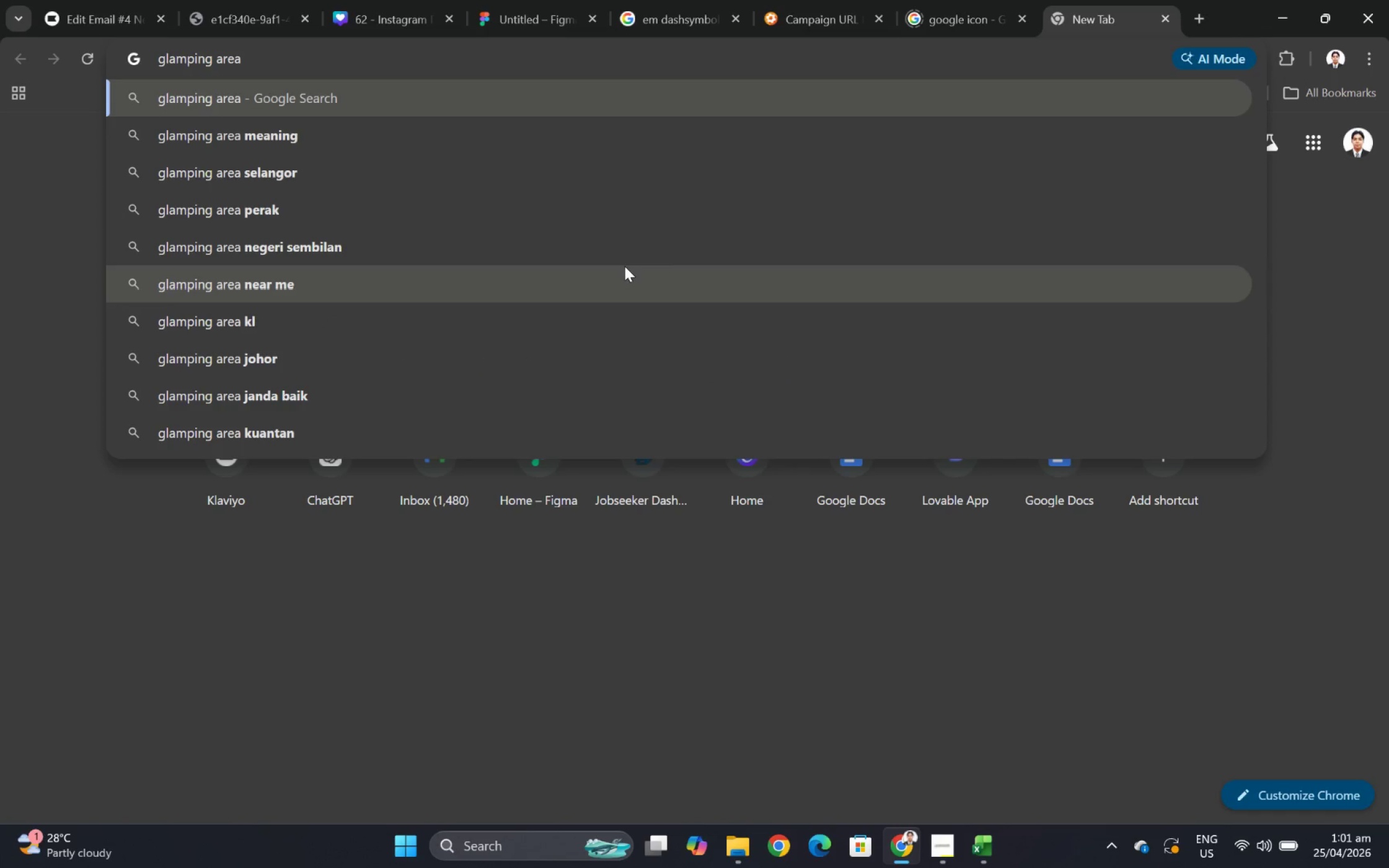 
type(in mountains in sun set)
key(Backspace)
key(Backspace)
key(Backspace)
key(Backspace)
type(set)
 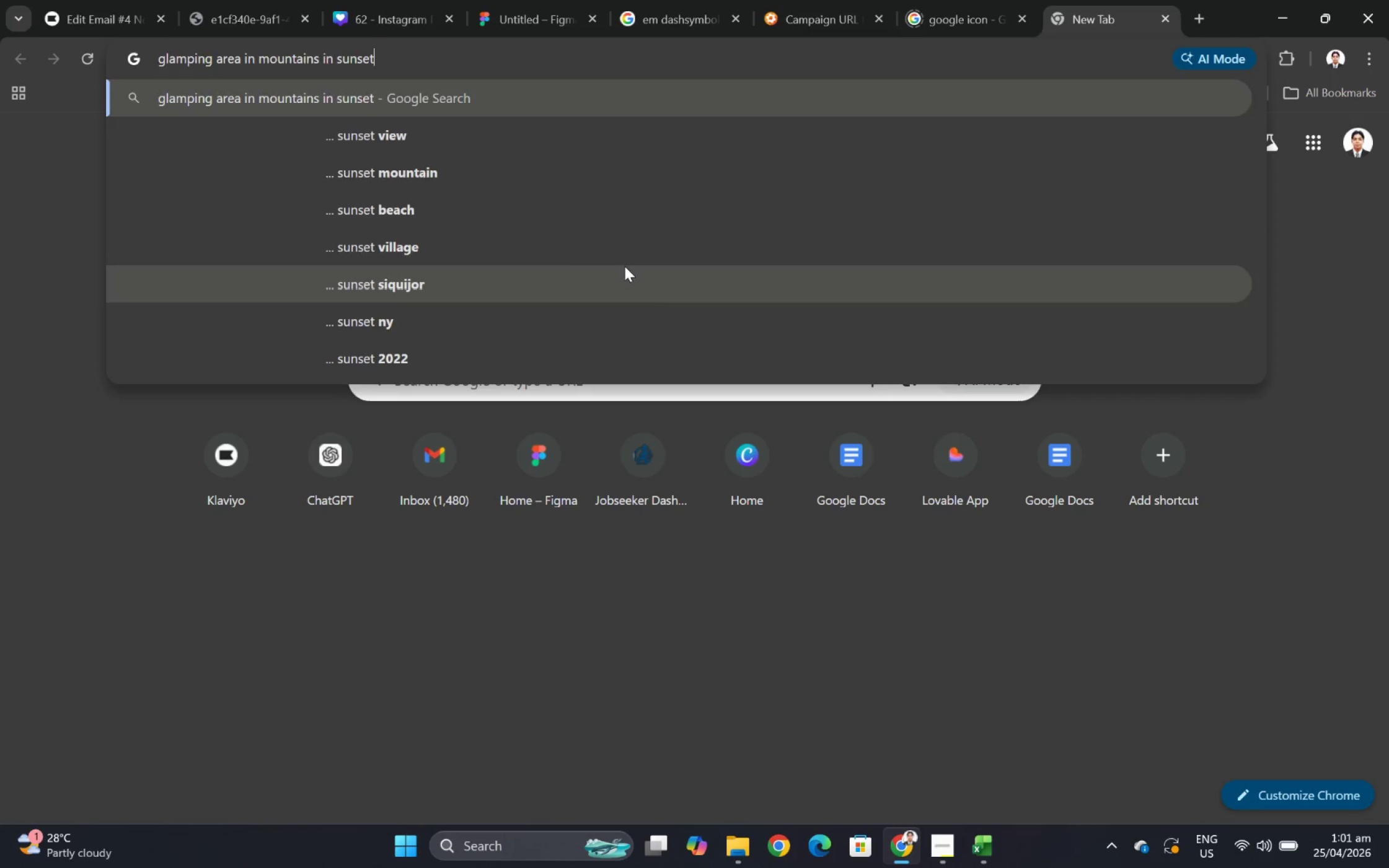 
key(Enter)
 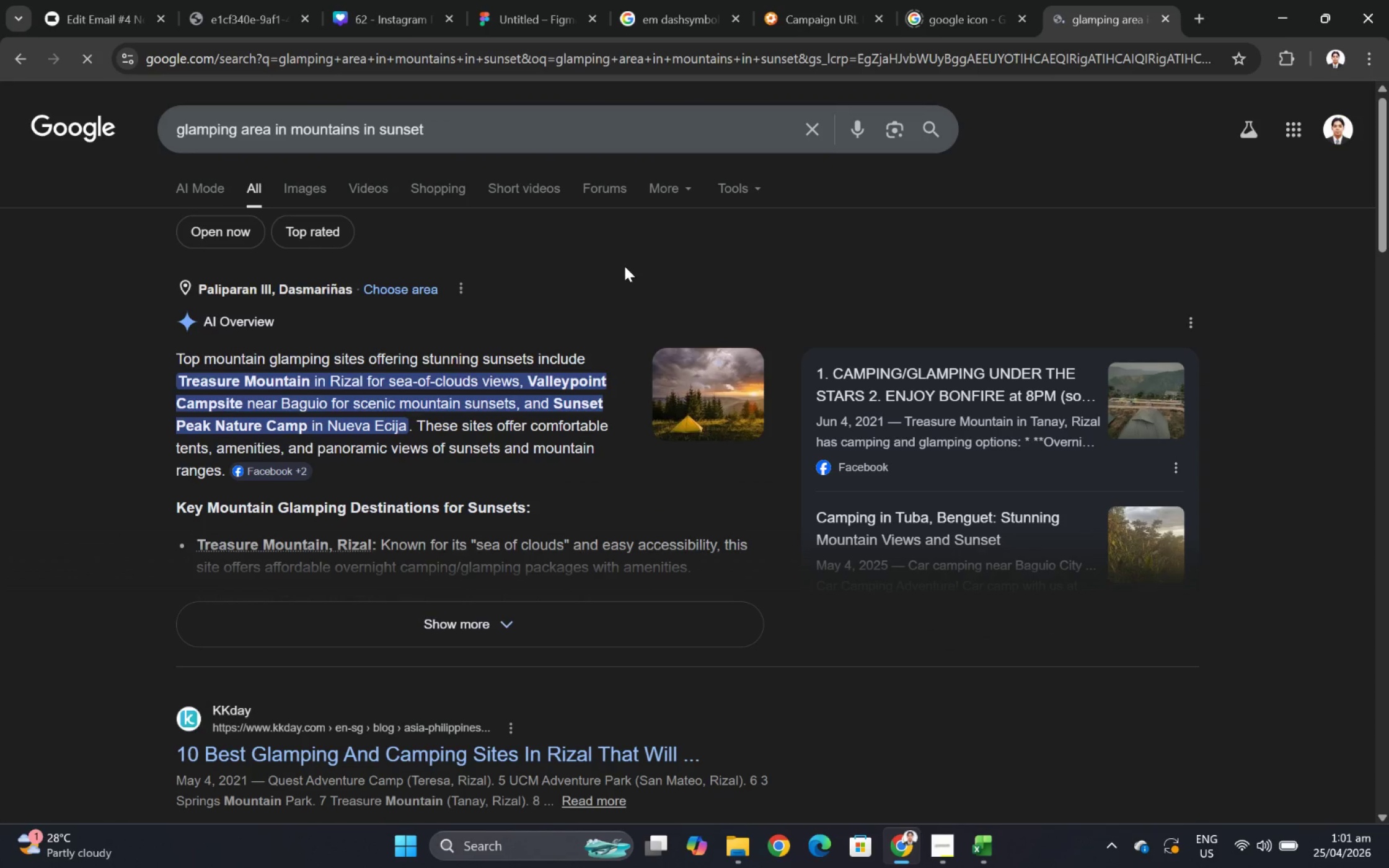 
wait(10.29)
 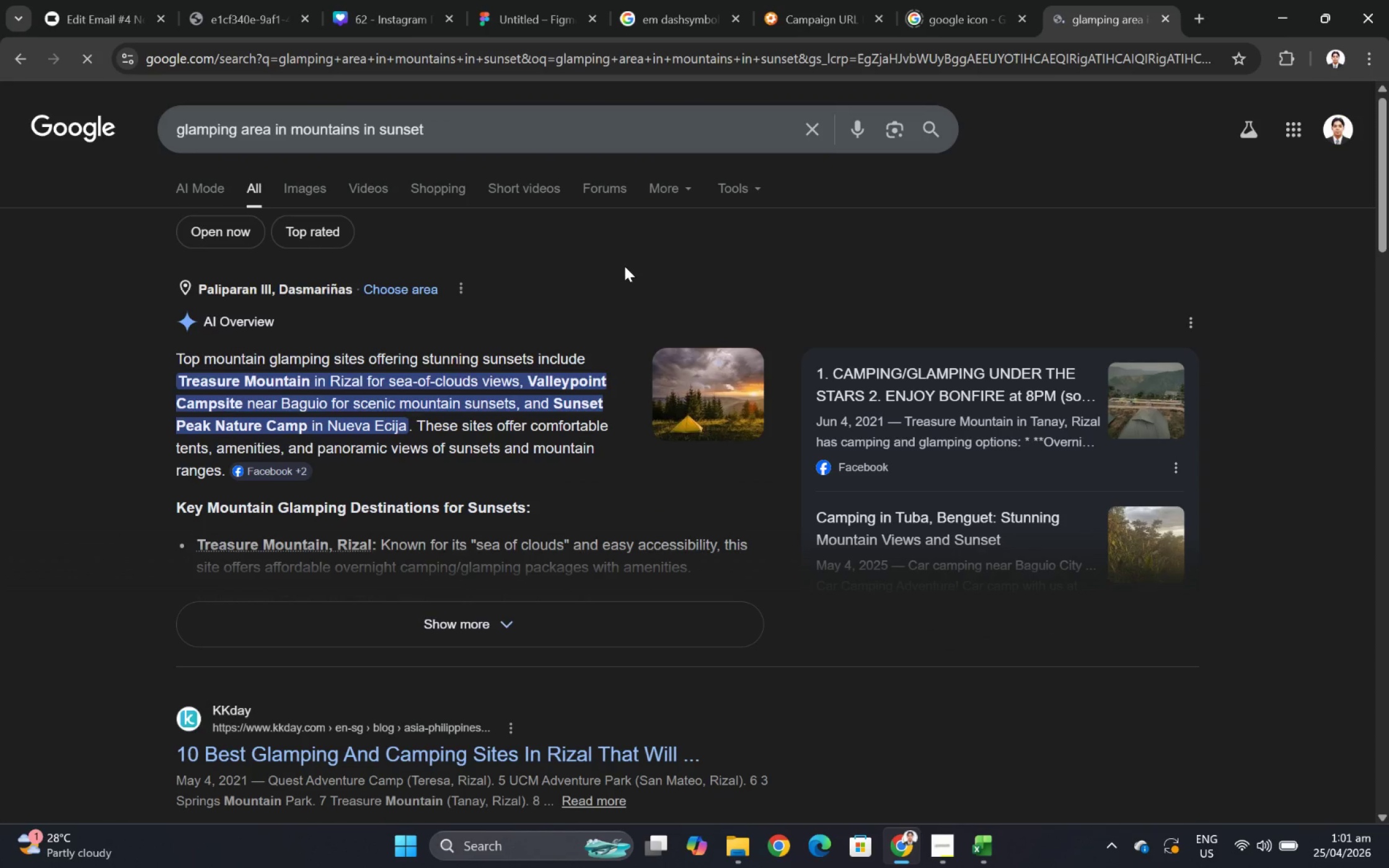 
left_click([320, 185])
 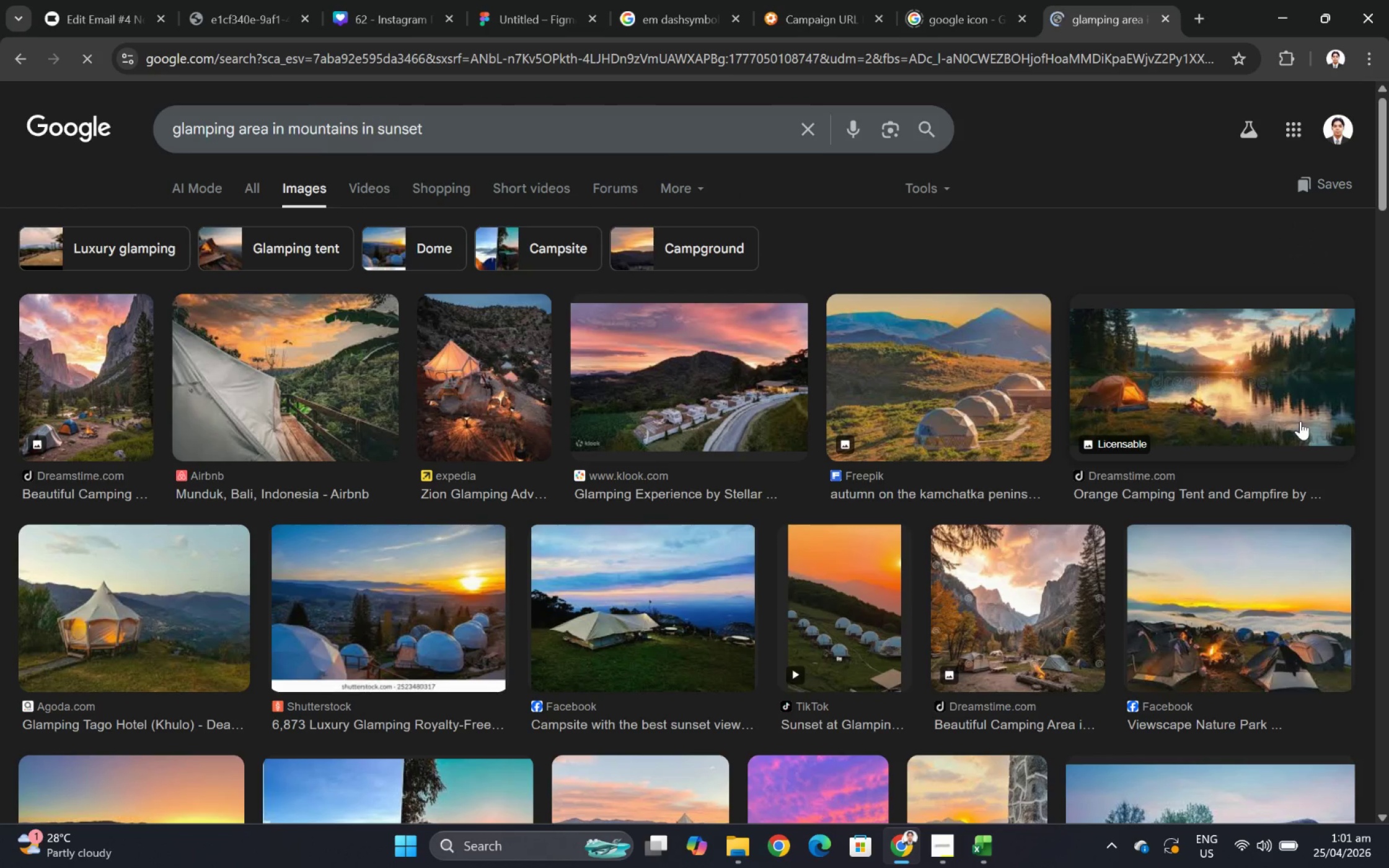 
scroll: coordinate [1013, 514], scroll_direction: down, amount: 5.0
 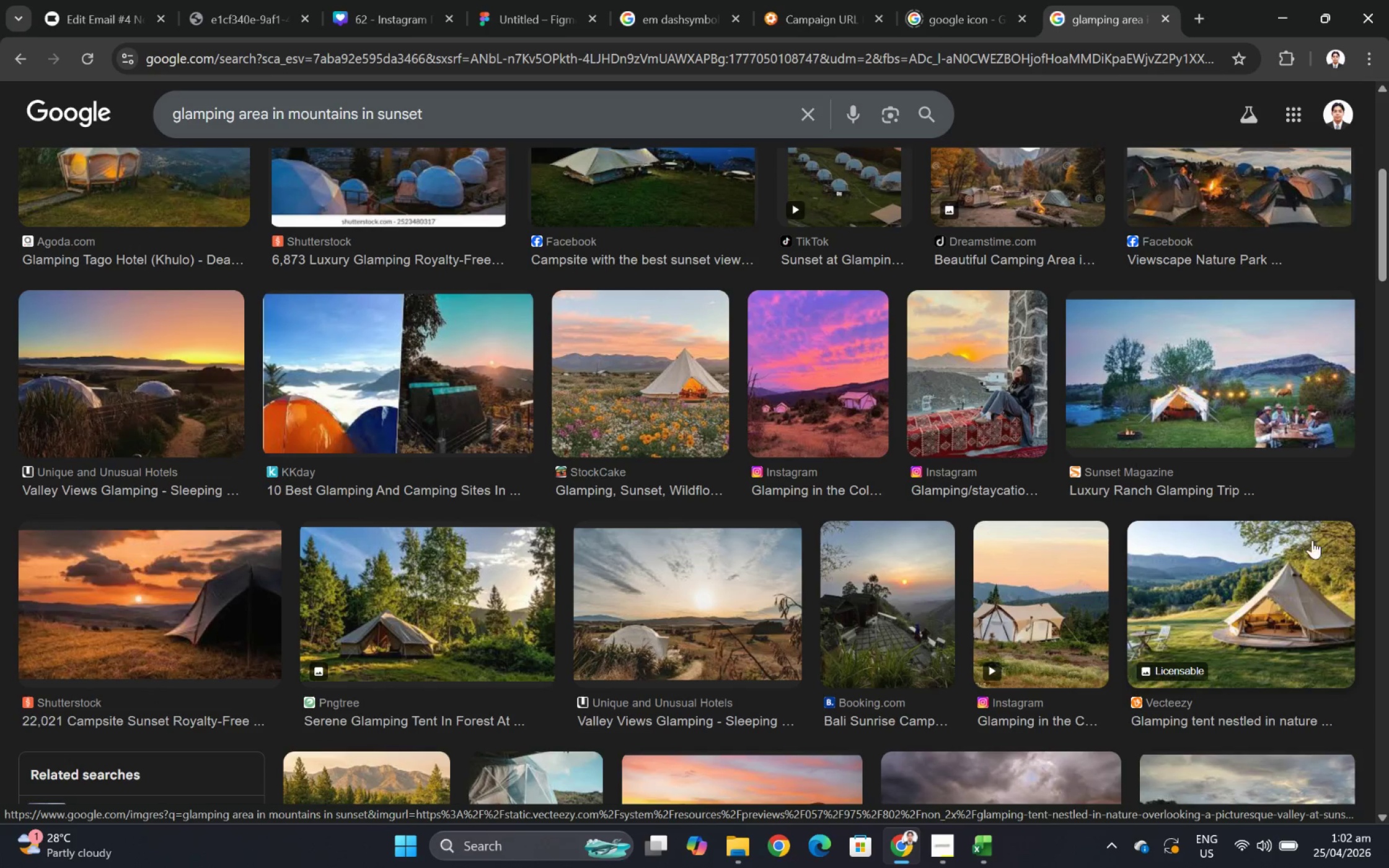 
left_click([1299, 572])
 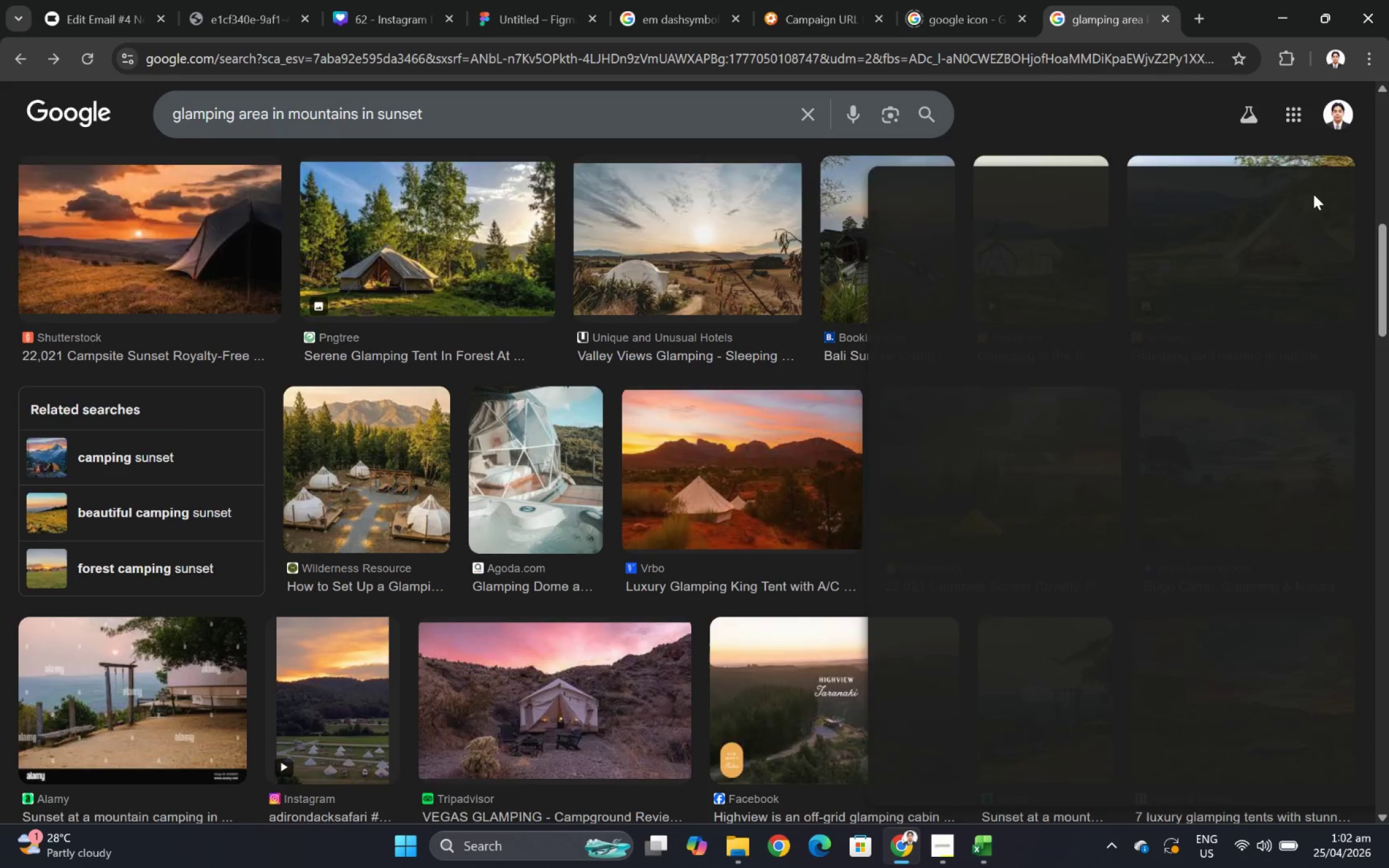 
wait(5.84)
 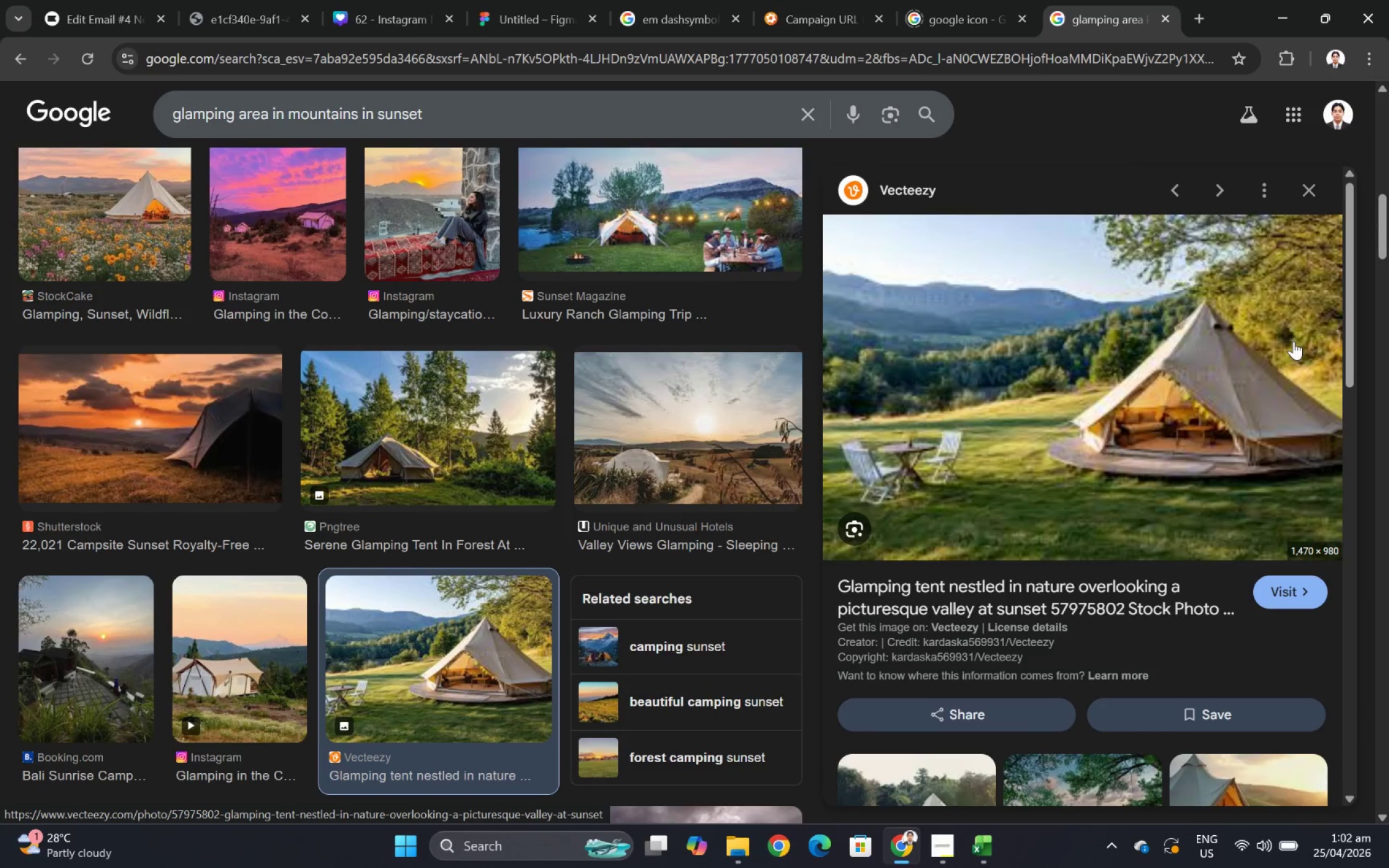 
left_click([1264, 488])
 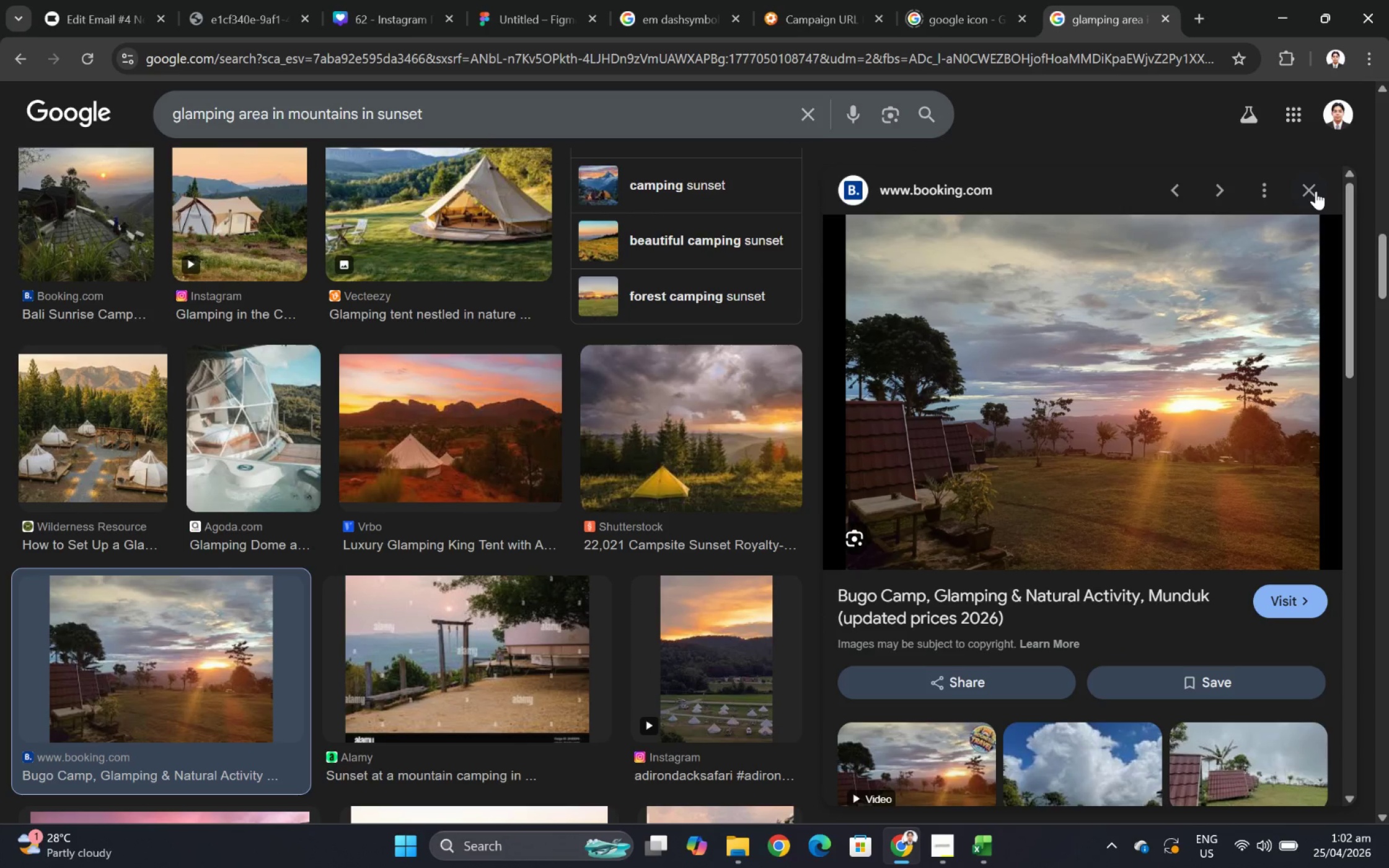 
wait(20.57)
 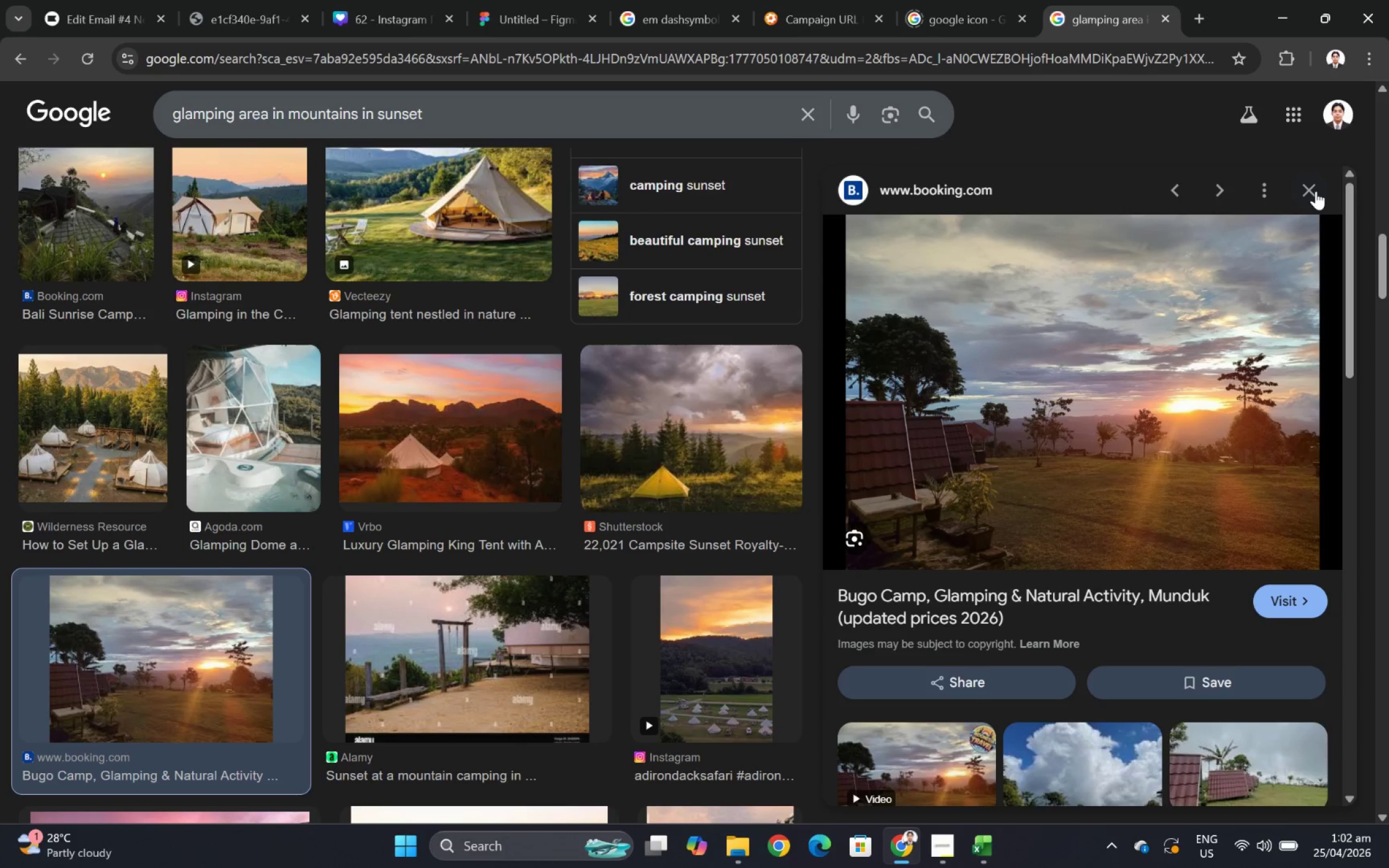 
right_click([1141, 327])
 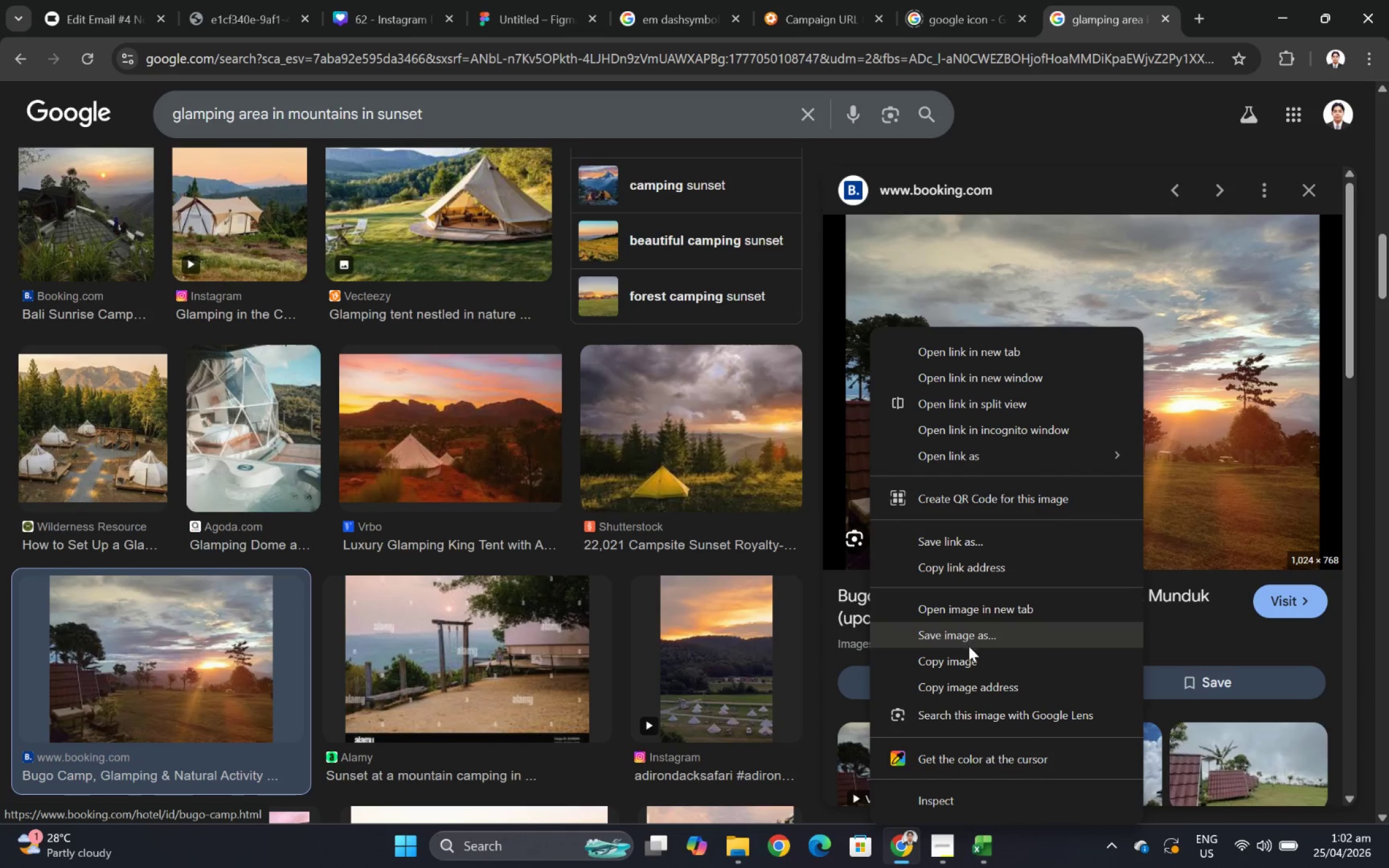 
left_click([968, 657])
 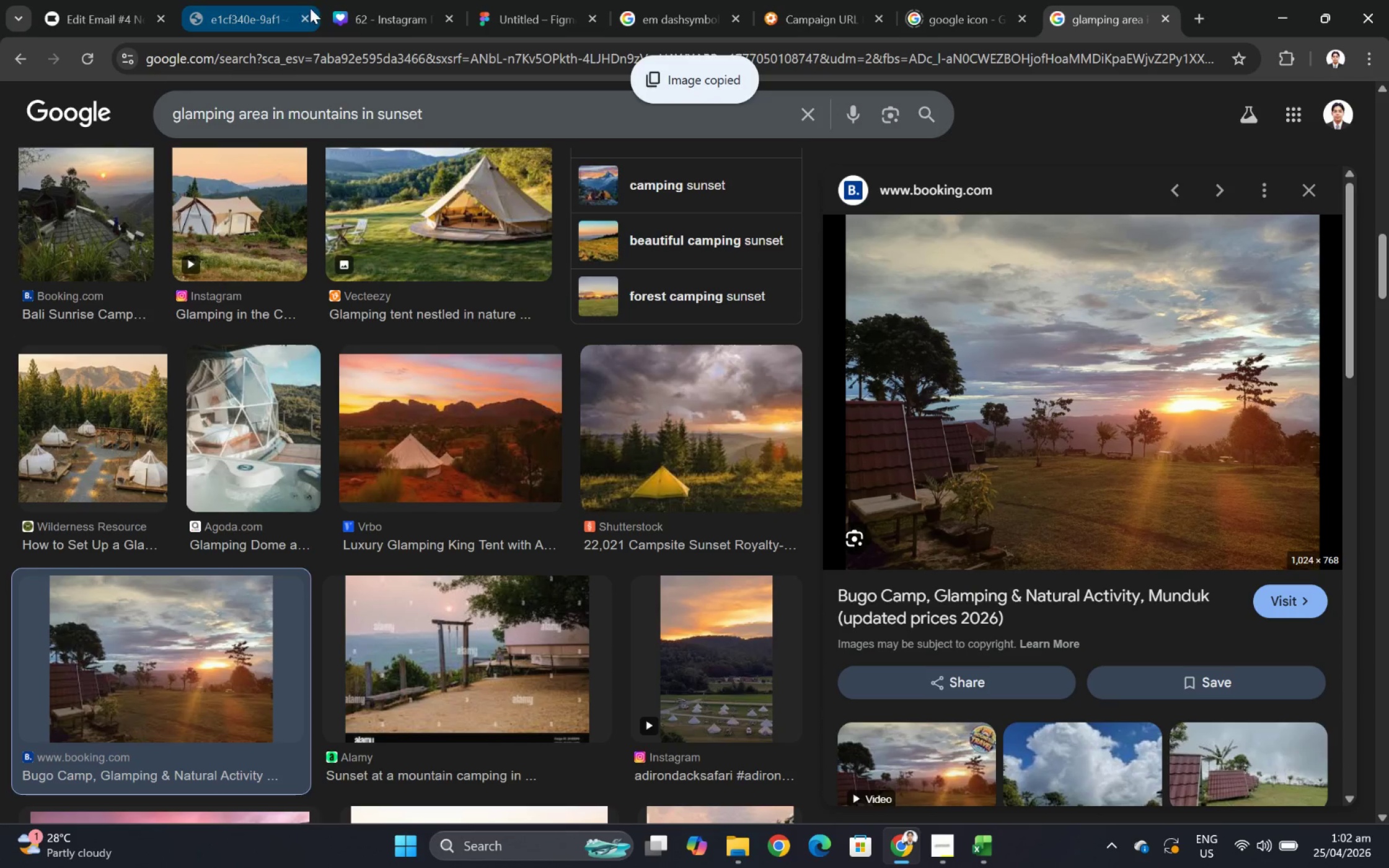 
left_click([509, 8])
 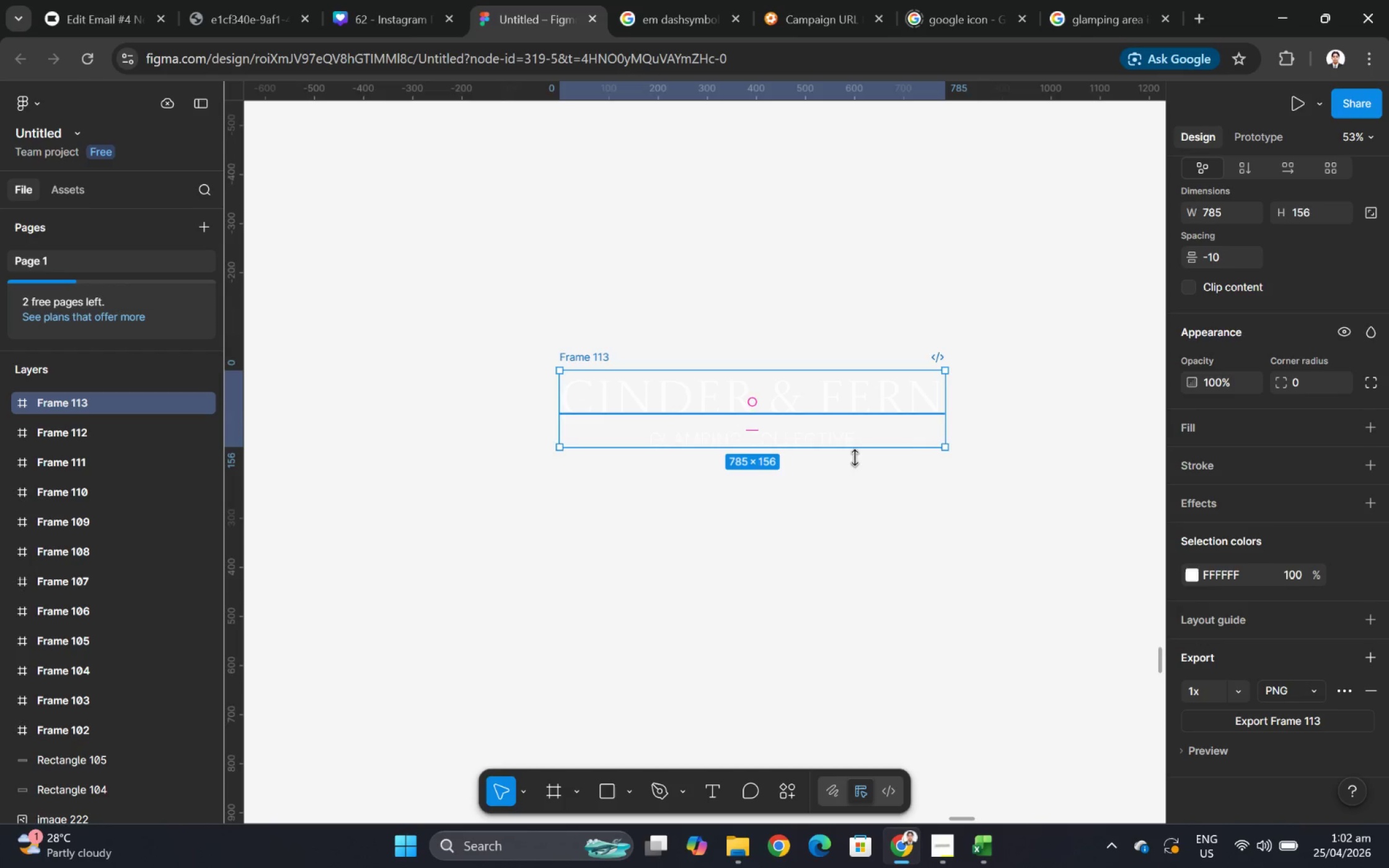 
left_click([828, 598])
 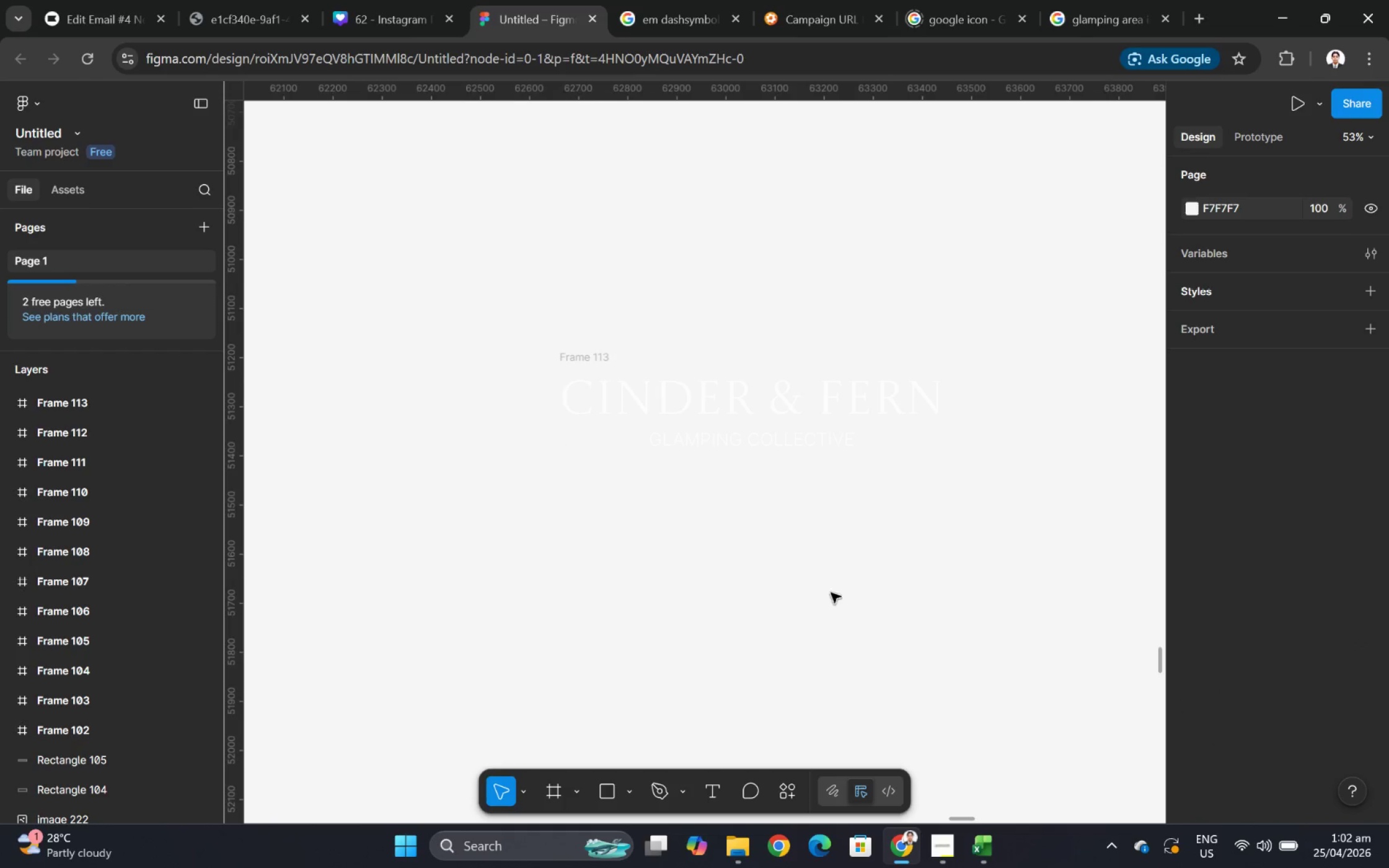 
key(Control+V)
 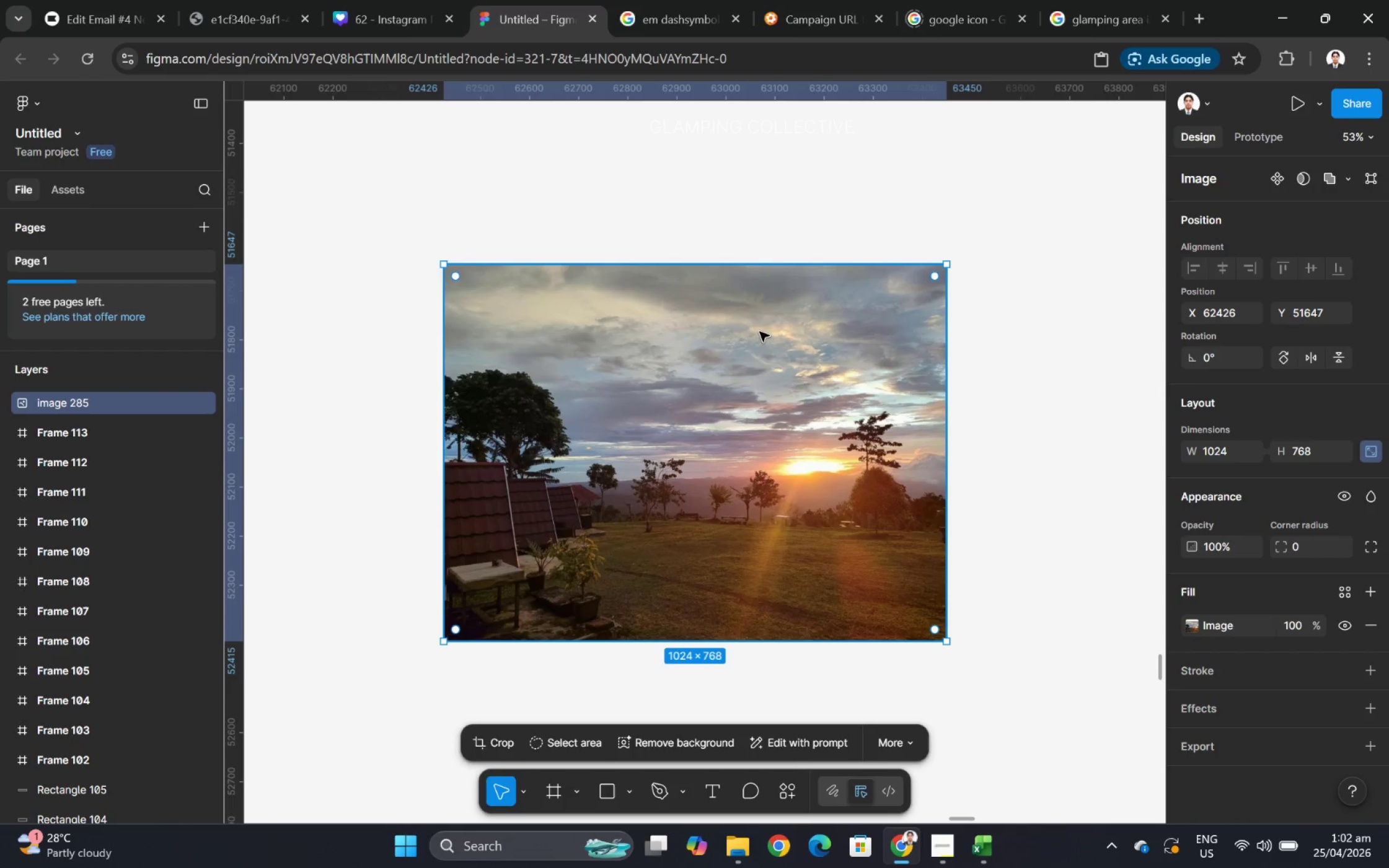 
scroll: coordinate [844, 489], scroll_direction: down, amount: 13.0
 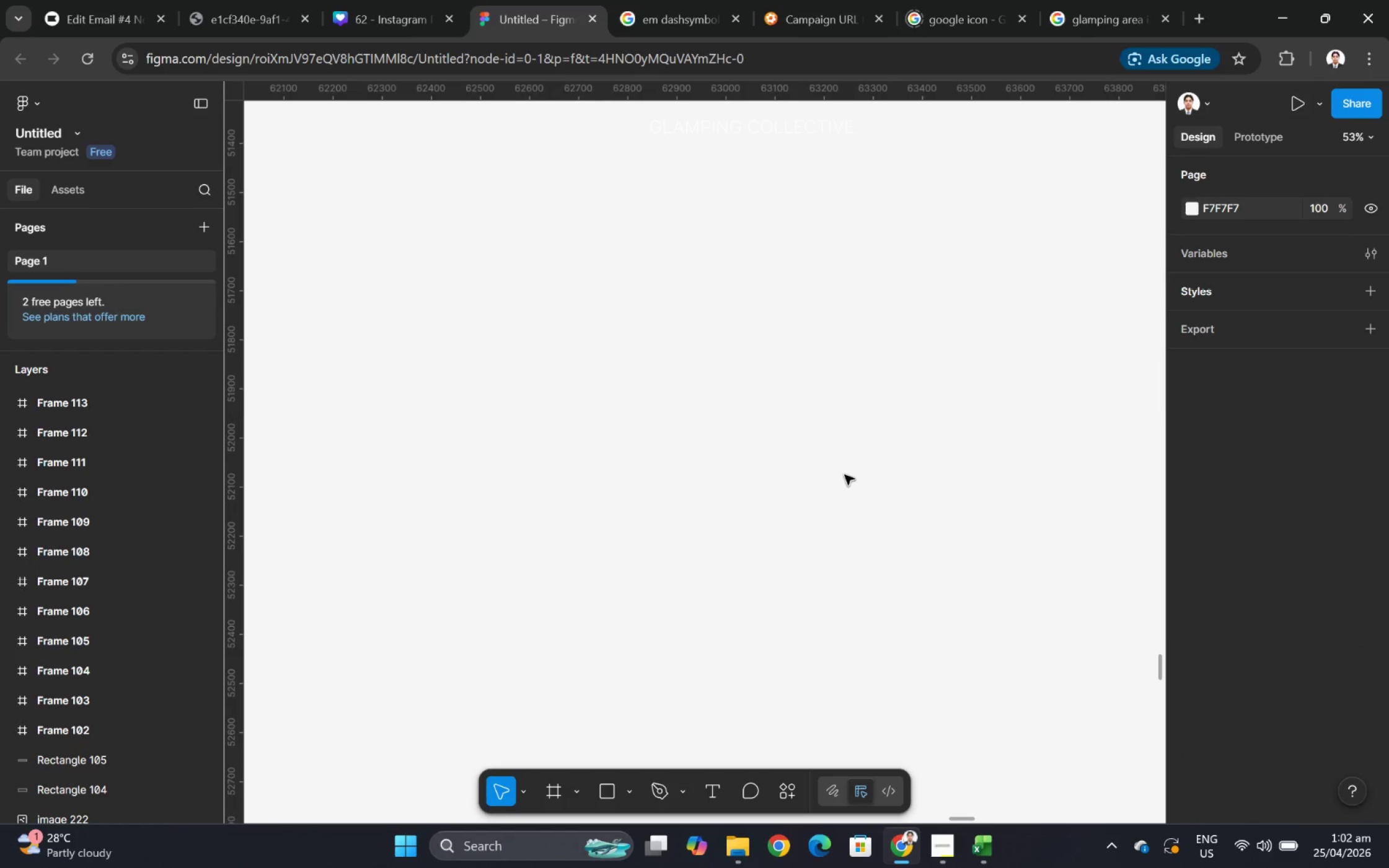 
left_click([787, 384])
 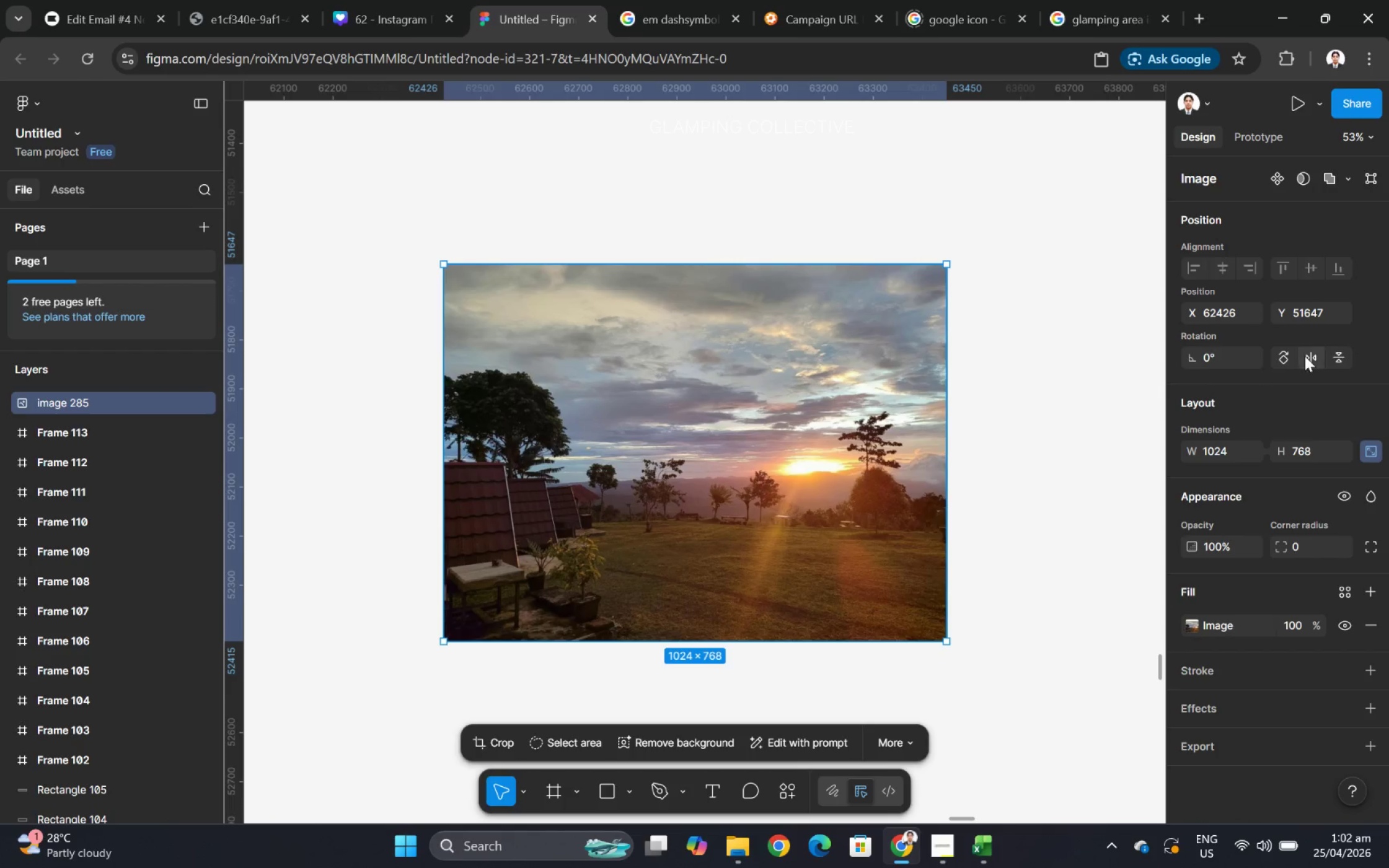 
left_click([1313, 355])
 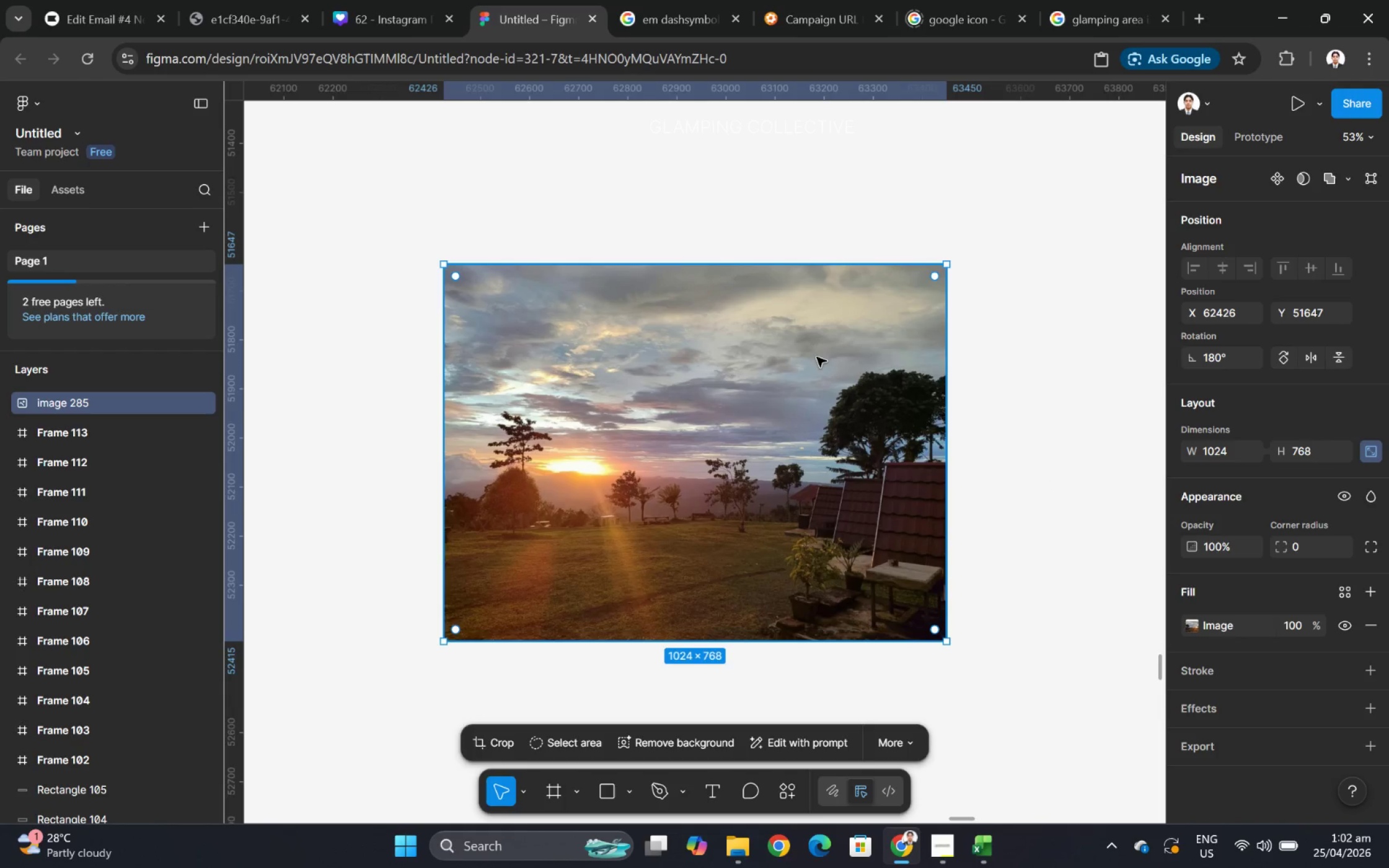 
double_click([653, 314])
 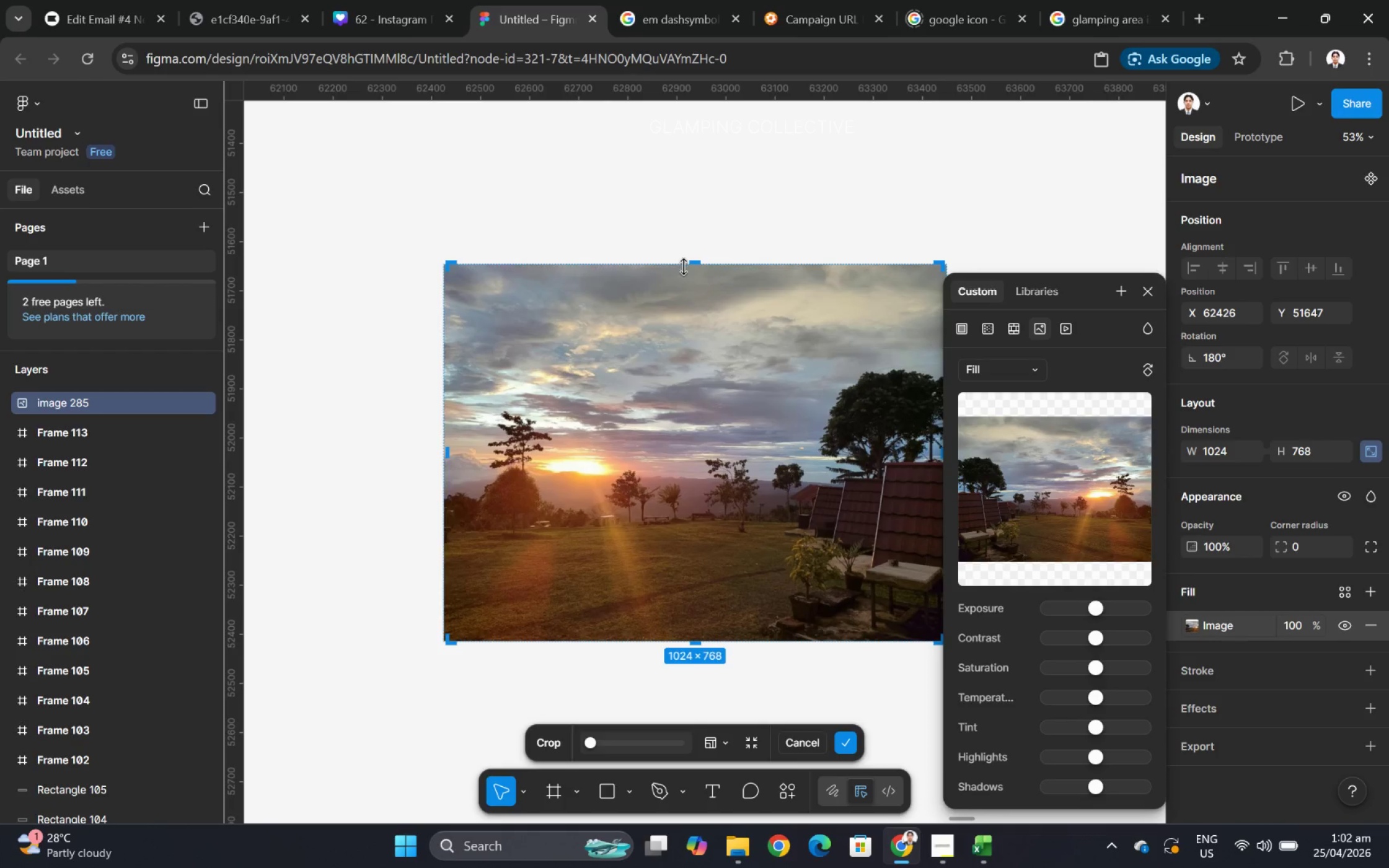 
left_click_drag(start_coordinate=[689, 265], to_coordinate=[695, 338])
 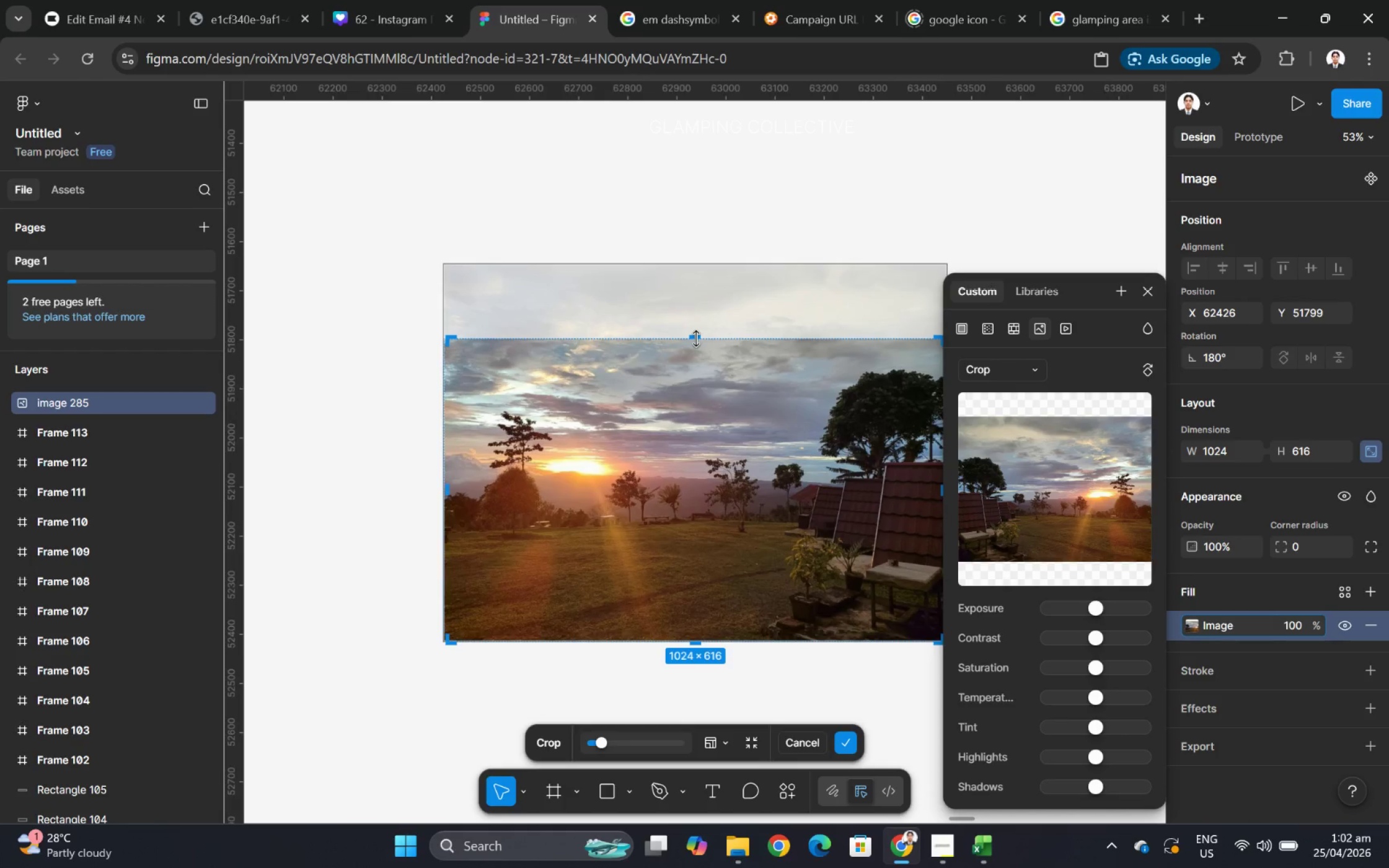 
key(Enter)
 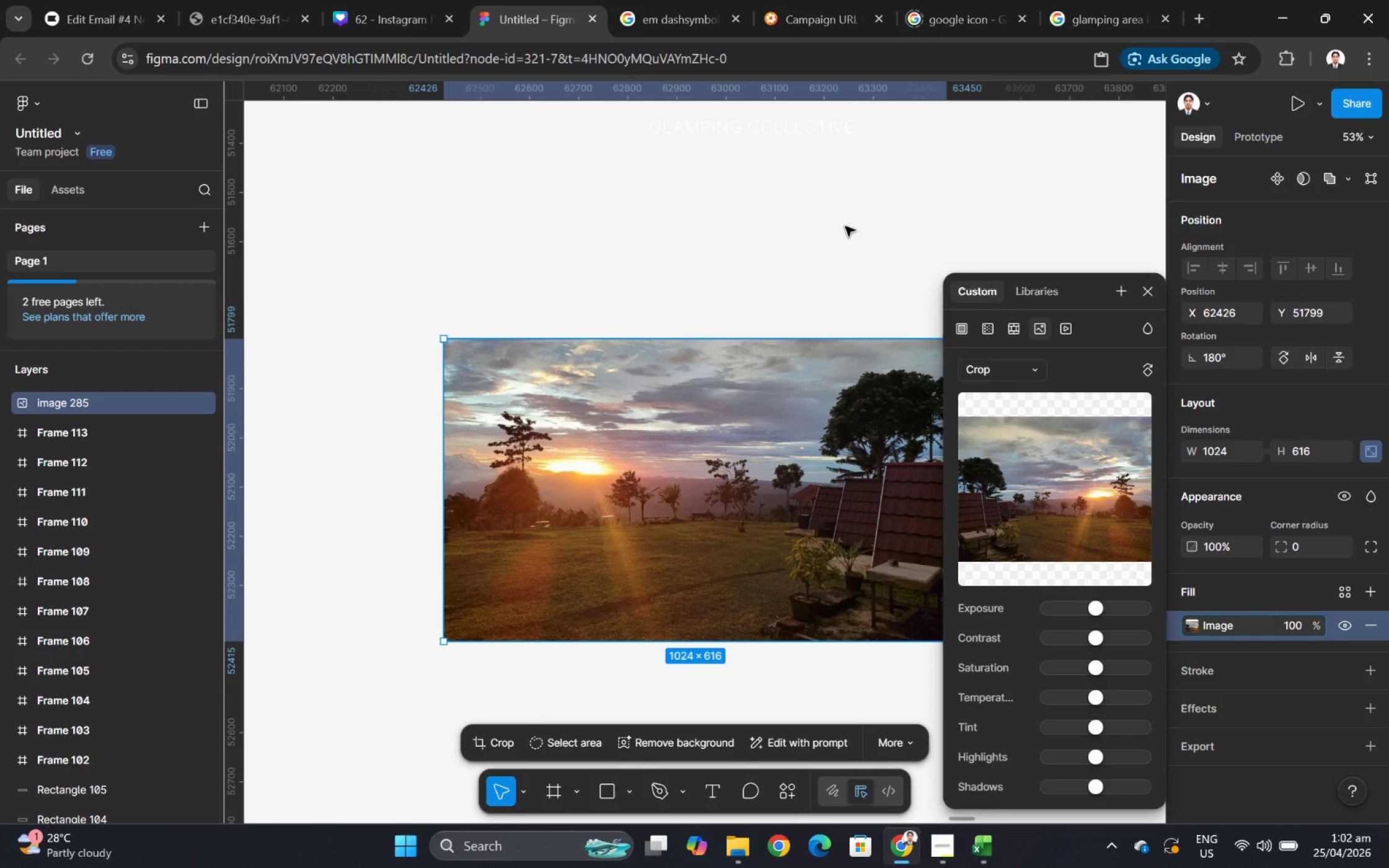 
left_click([855, 215])
 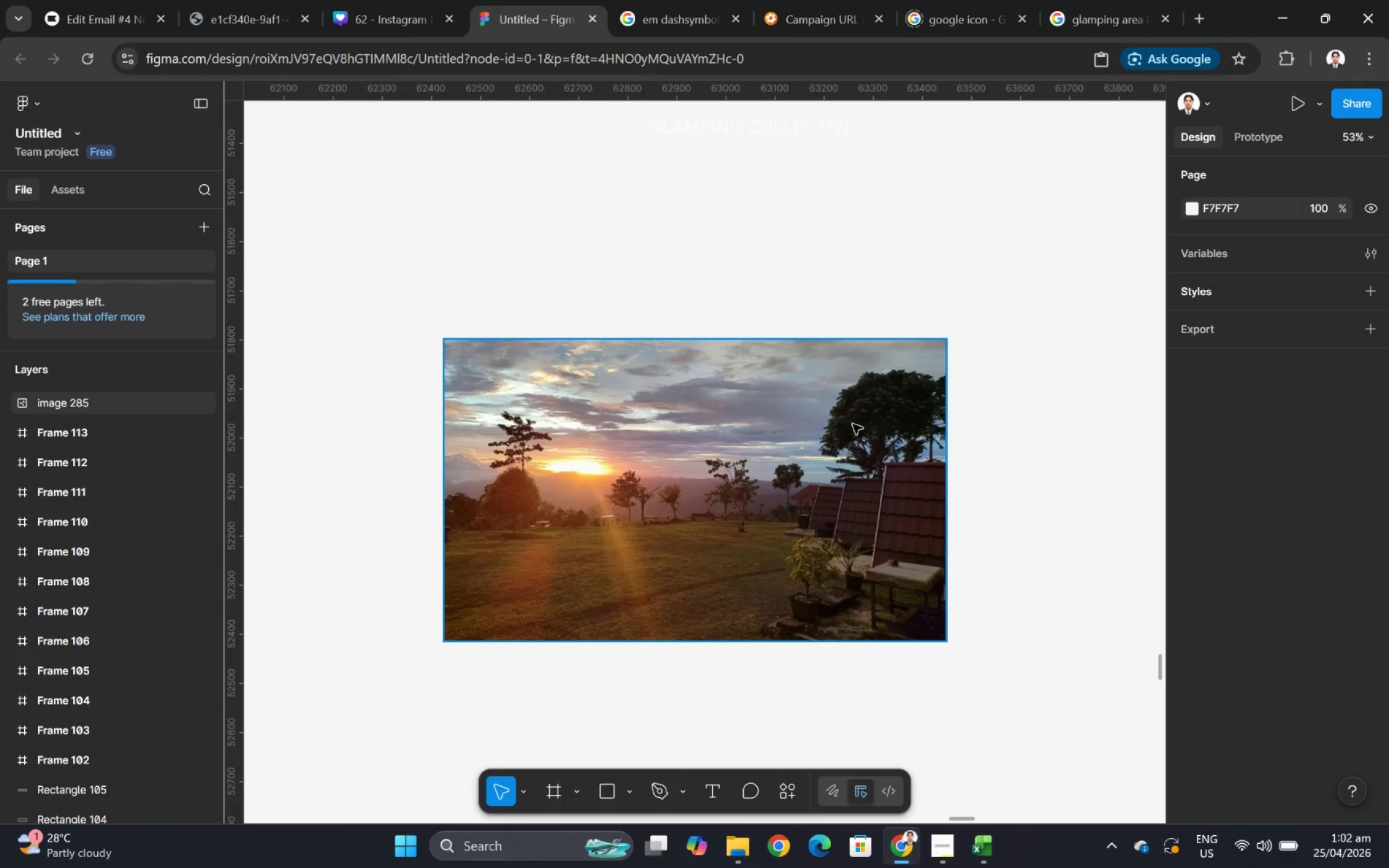 
wait(5.55)
 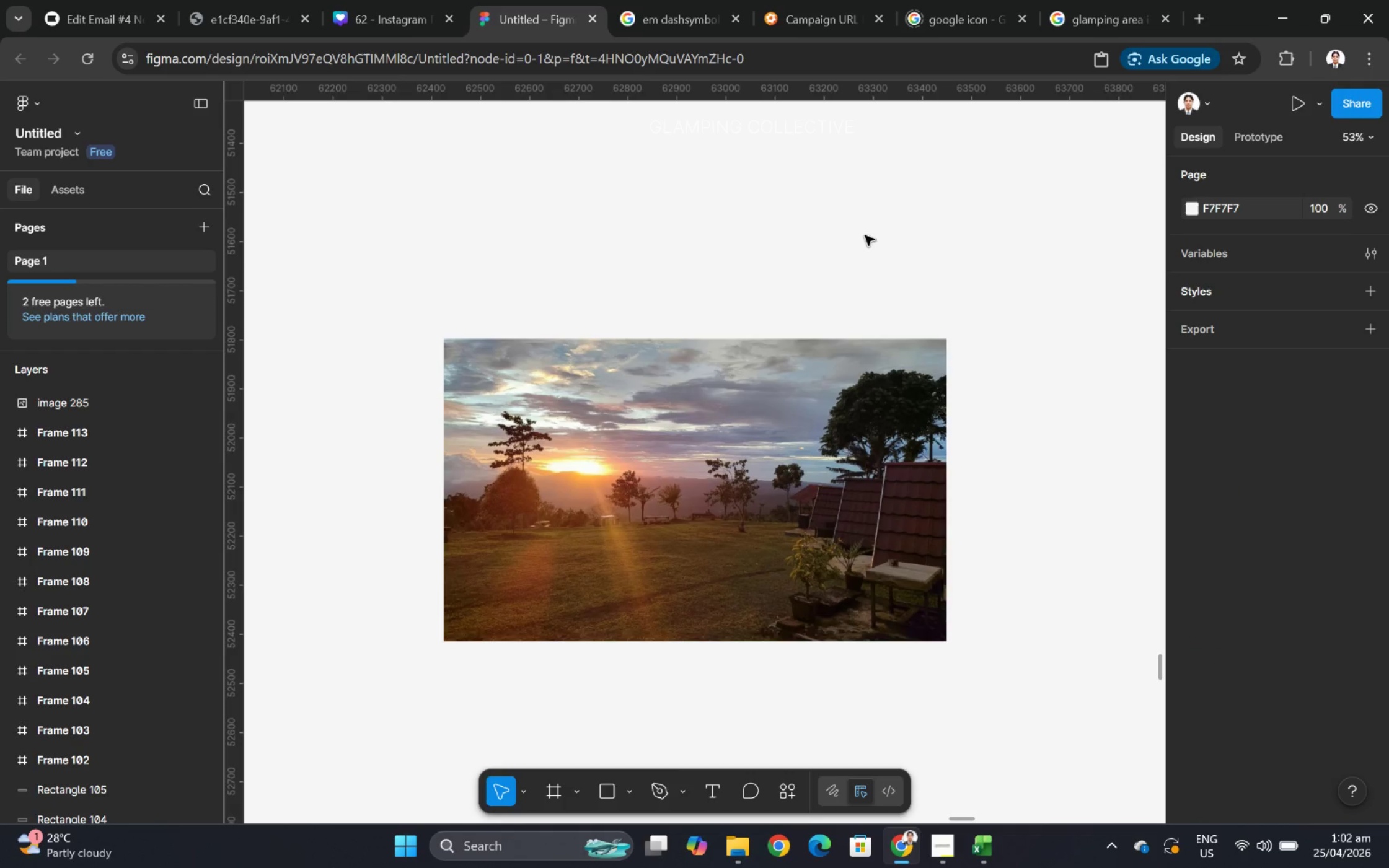 
left_click([852, 424])
 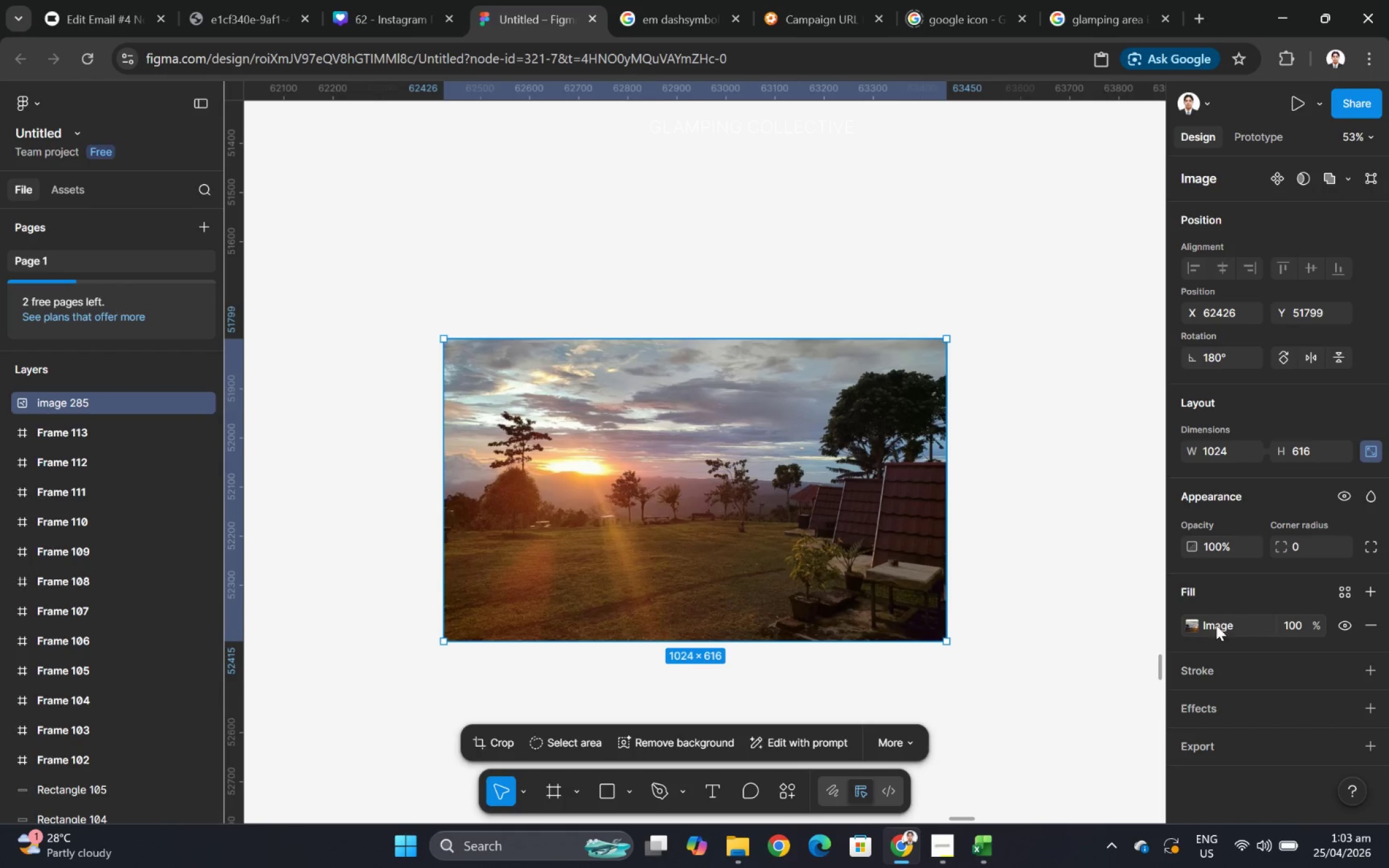 
wait(13.22)
 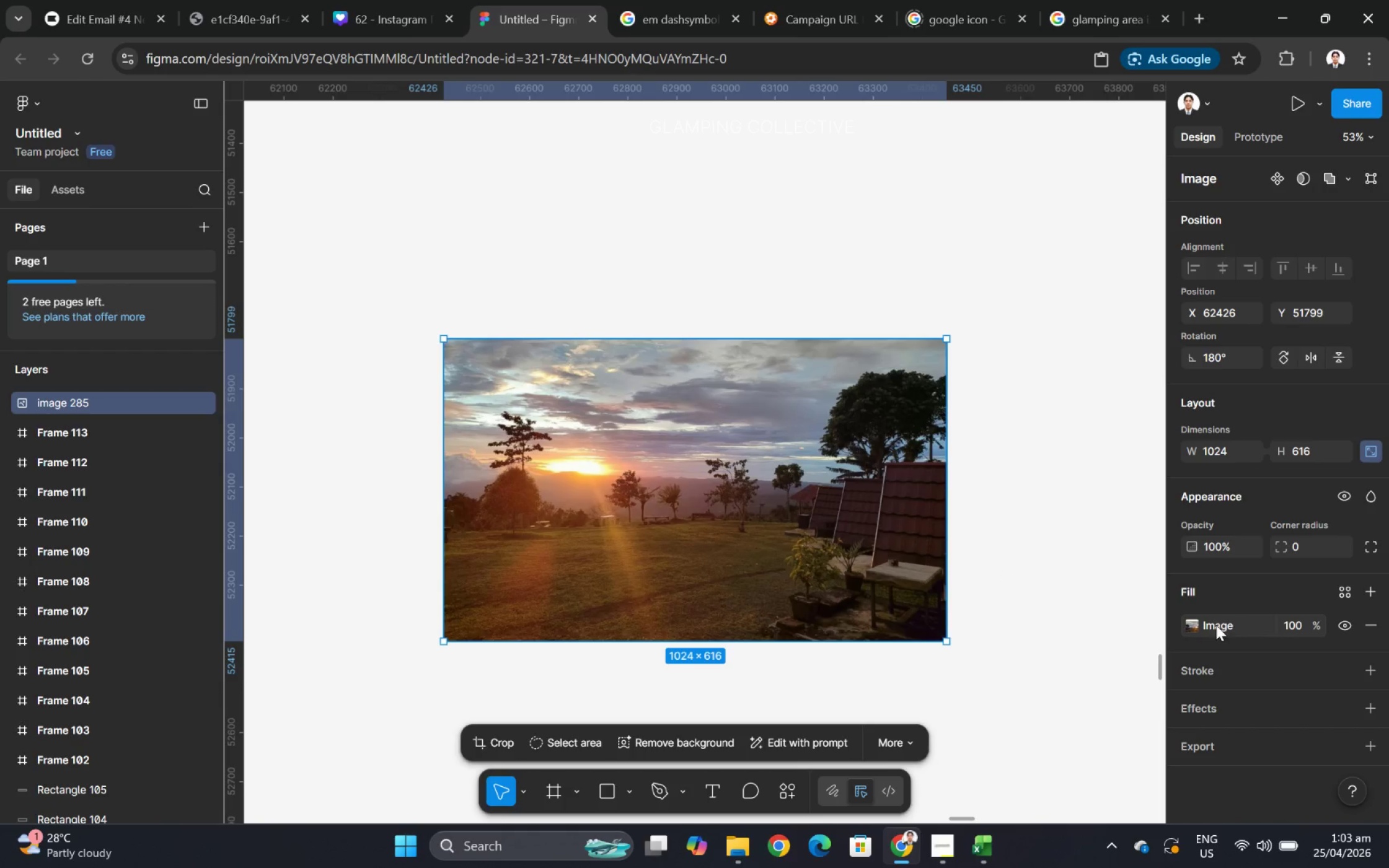 
left_click([1376, 742])
 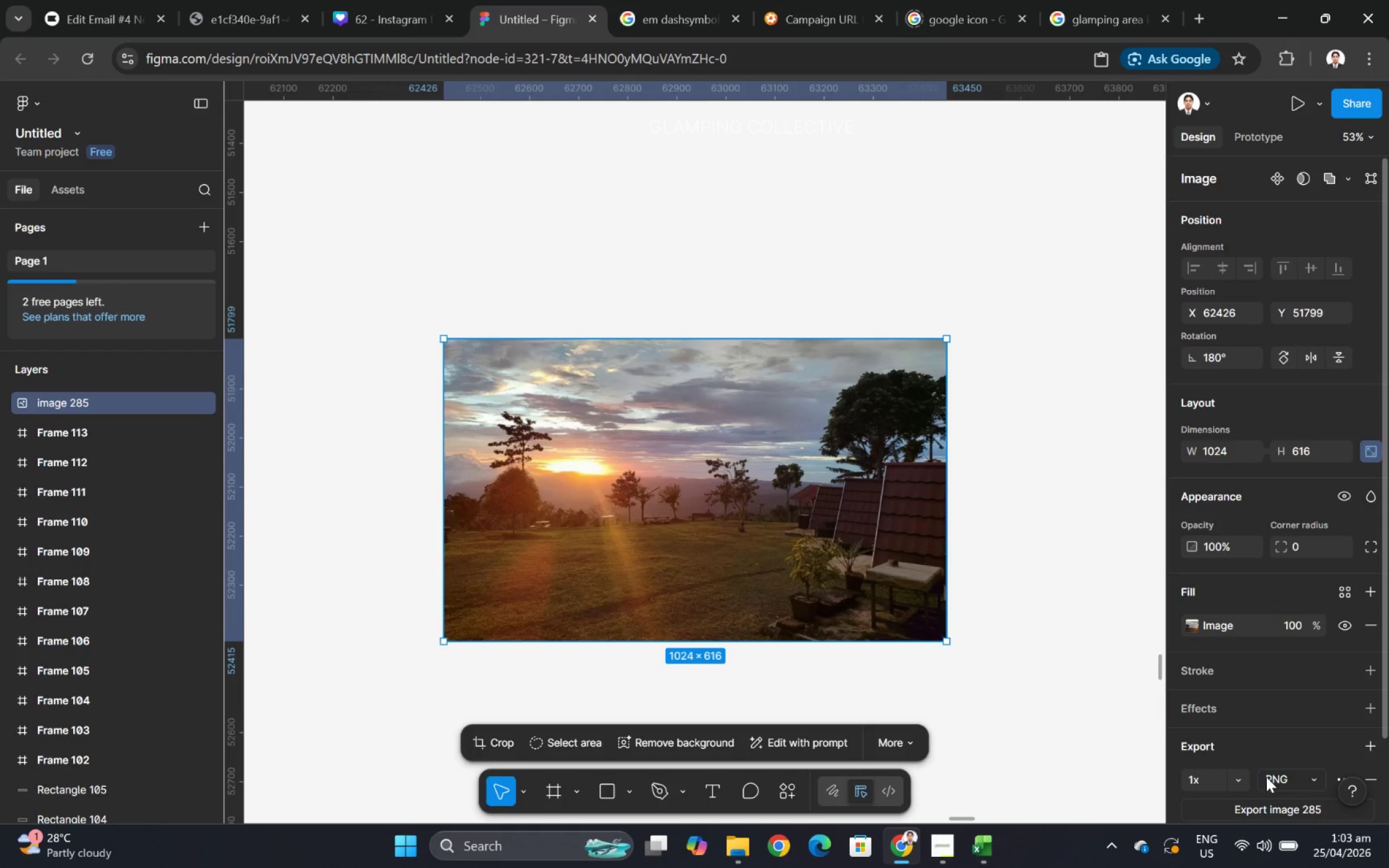 
scroll: coordinate [1267, 767], scroll_direction: down, amount: 2.0
 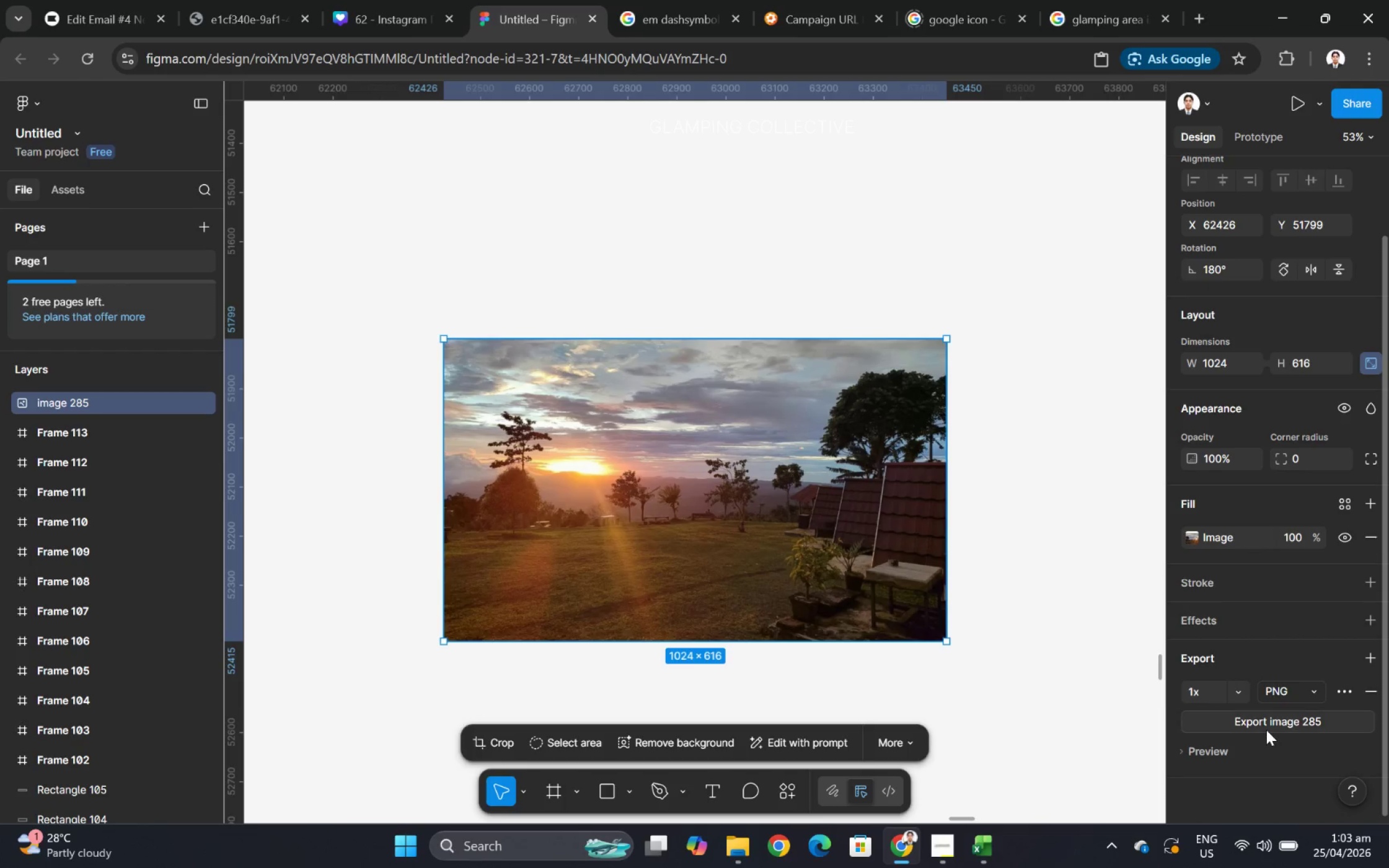 
left_click([1266, 724])
 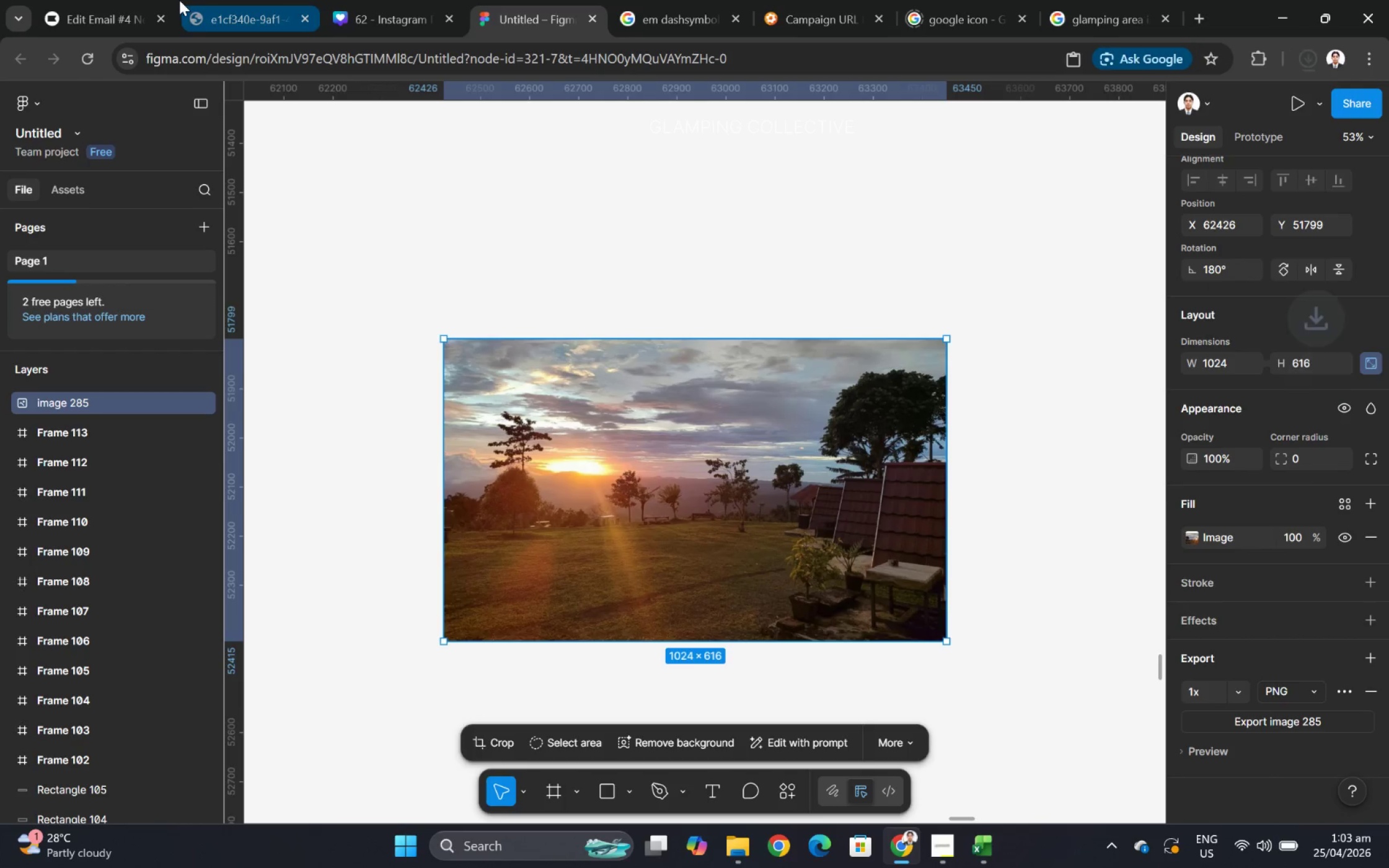 
left_click([134, 0])
 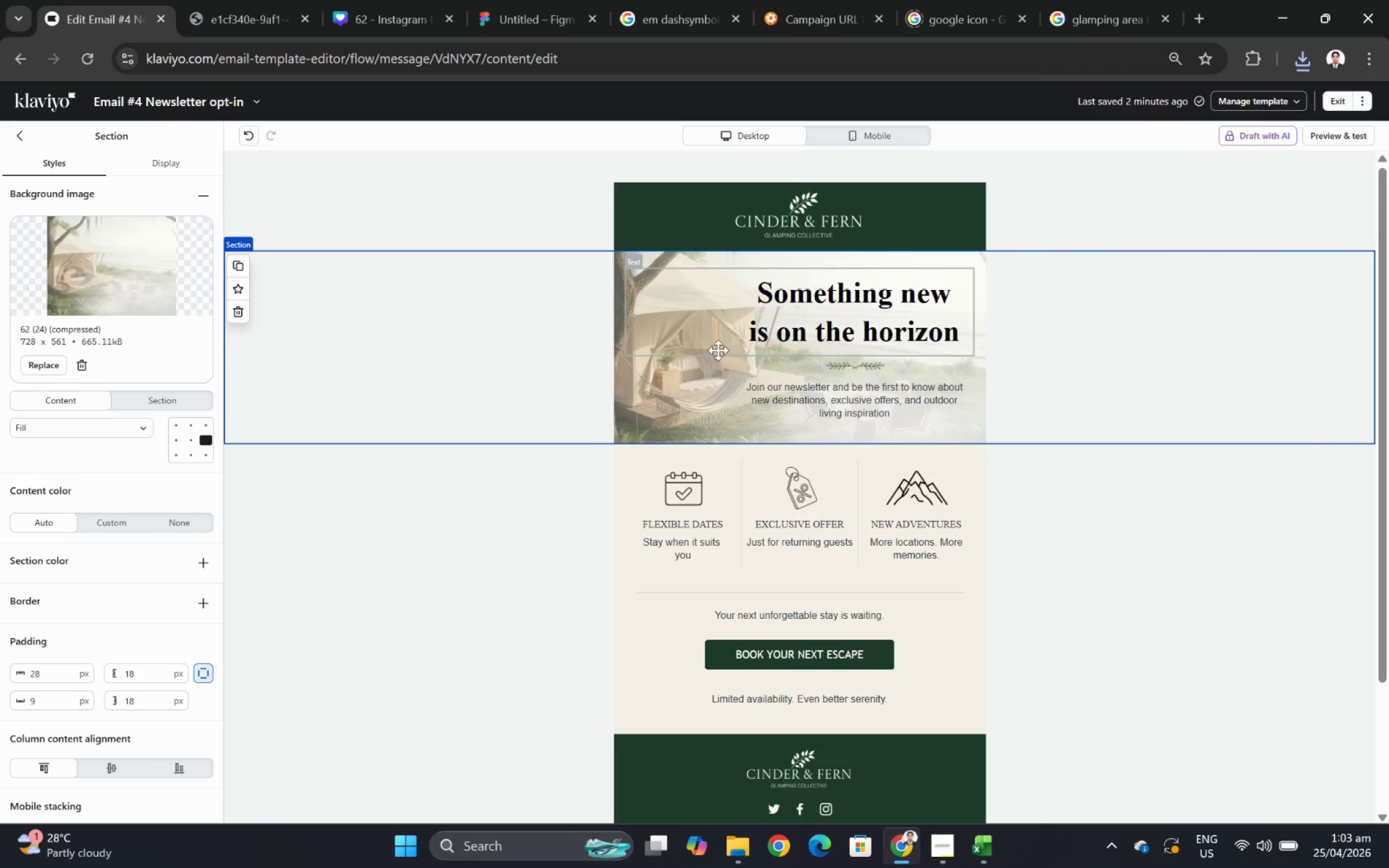 
left_click([498, 363])
 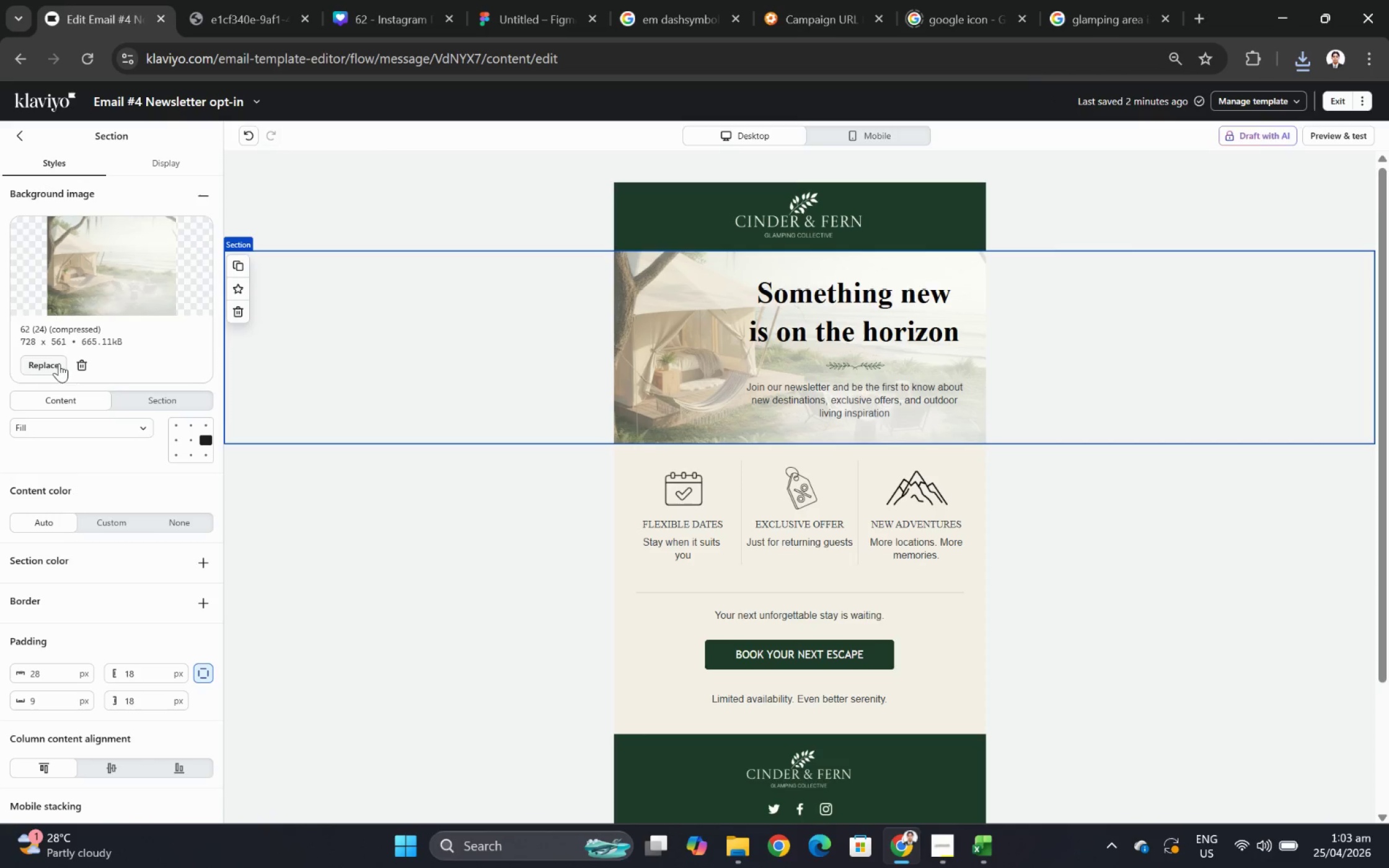 
left_click([58, 369])
 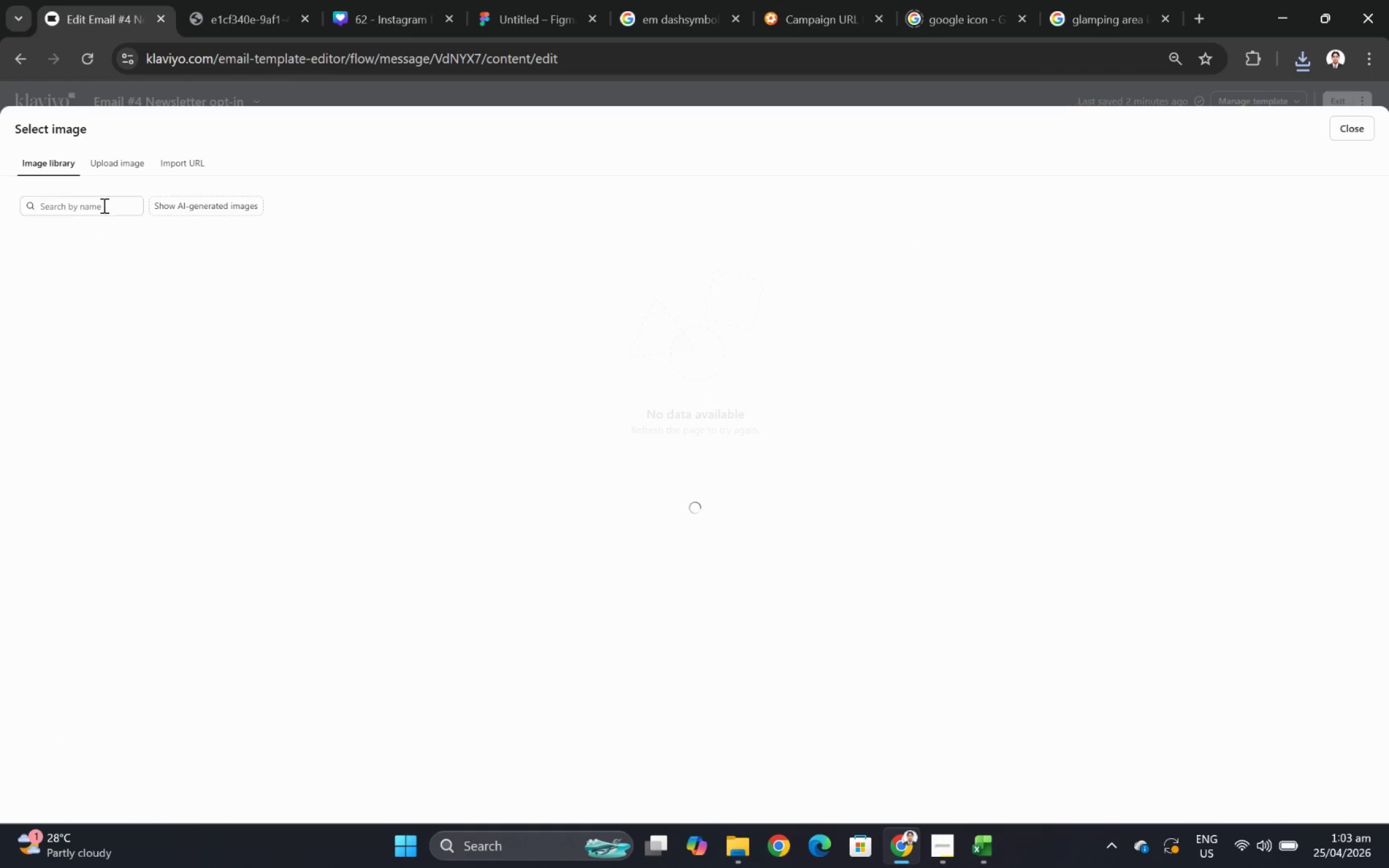 
left_click([131, 159])
 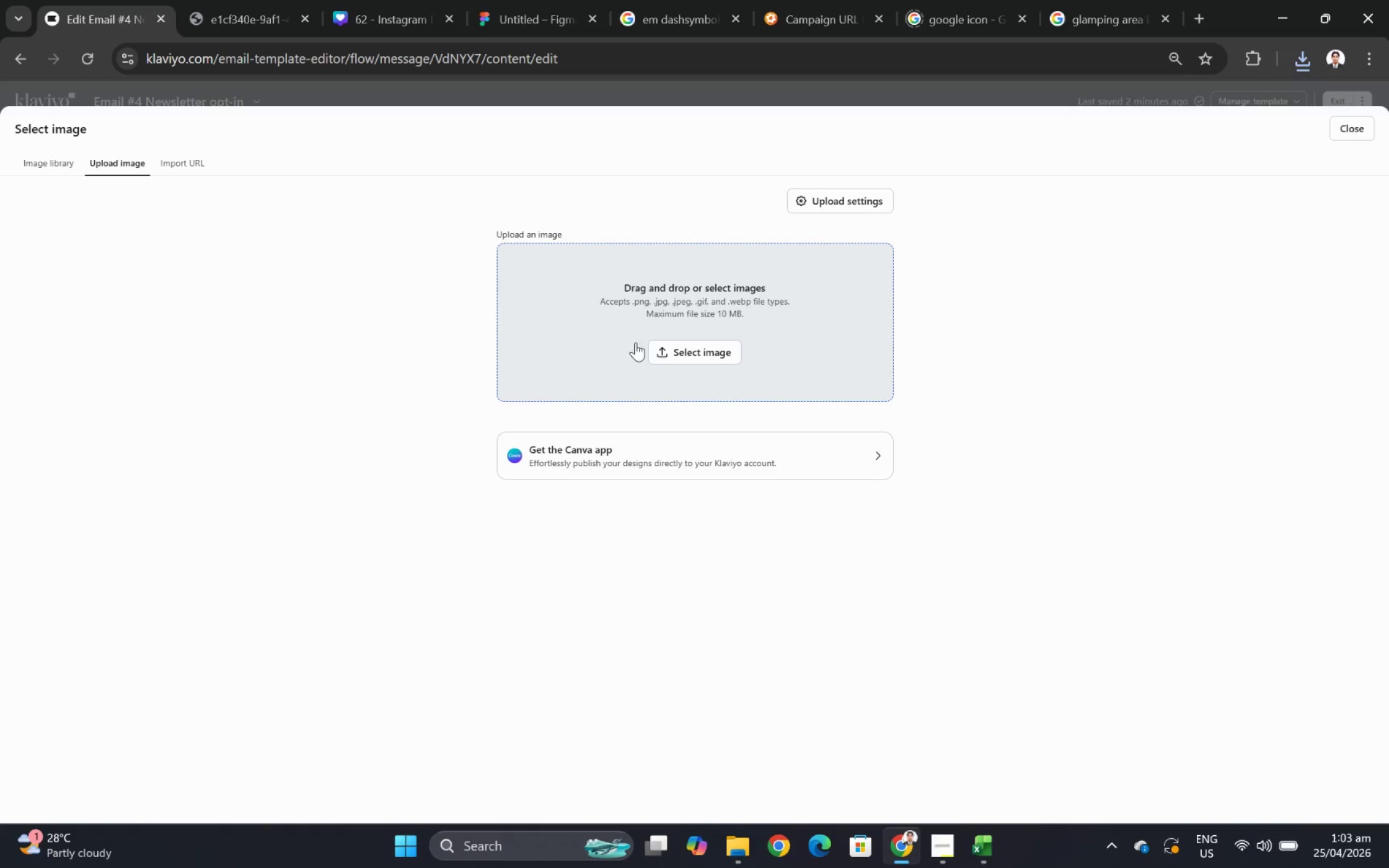 
left_click([648, 342])
 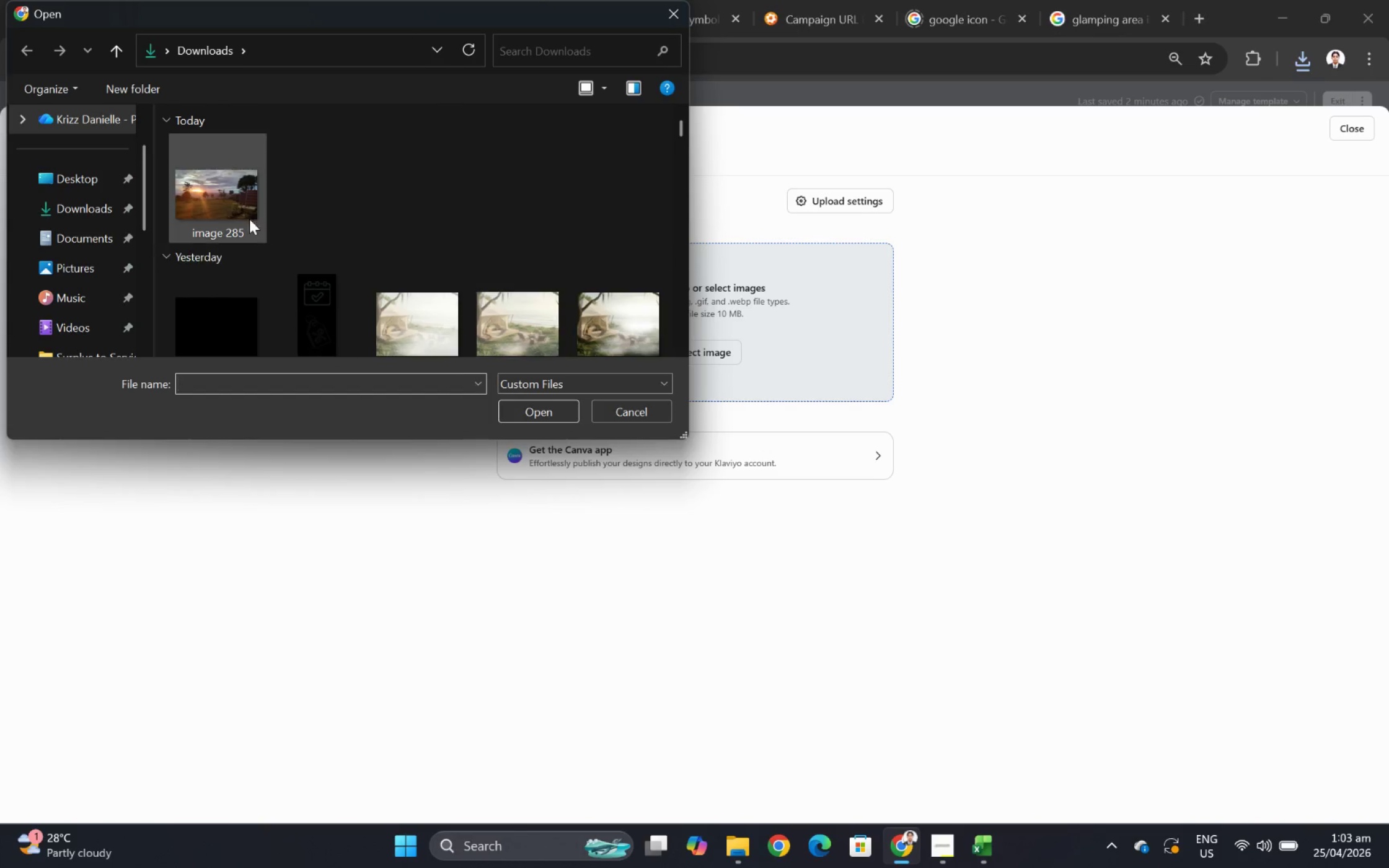 
double_click([216, 208])
 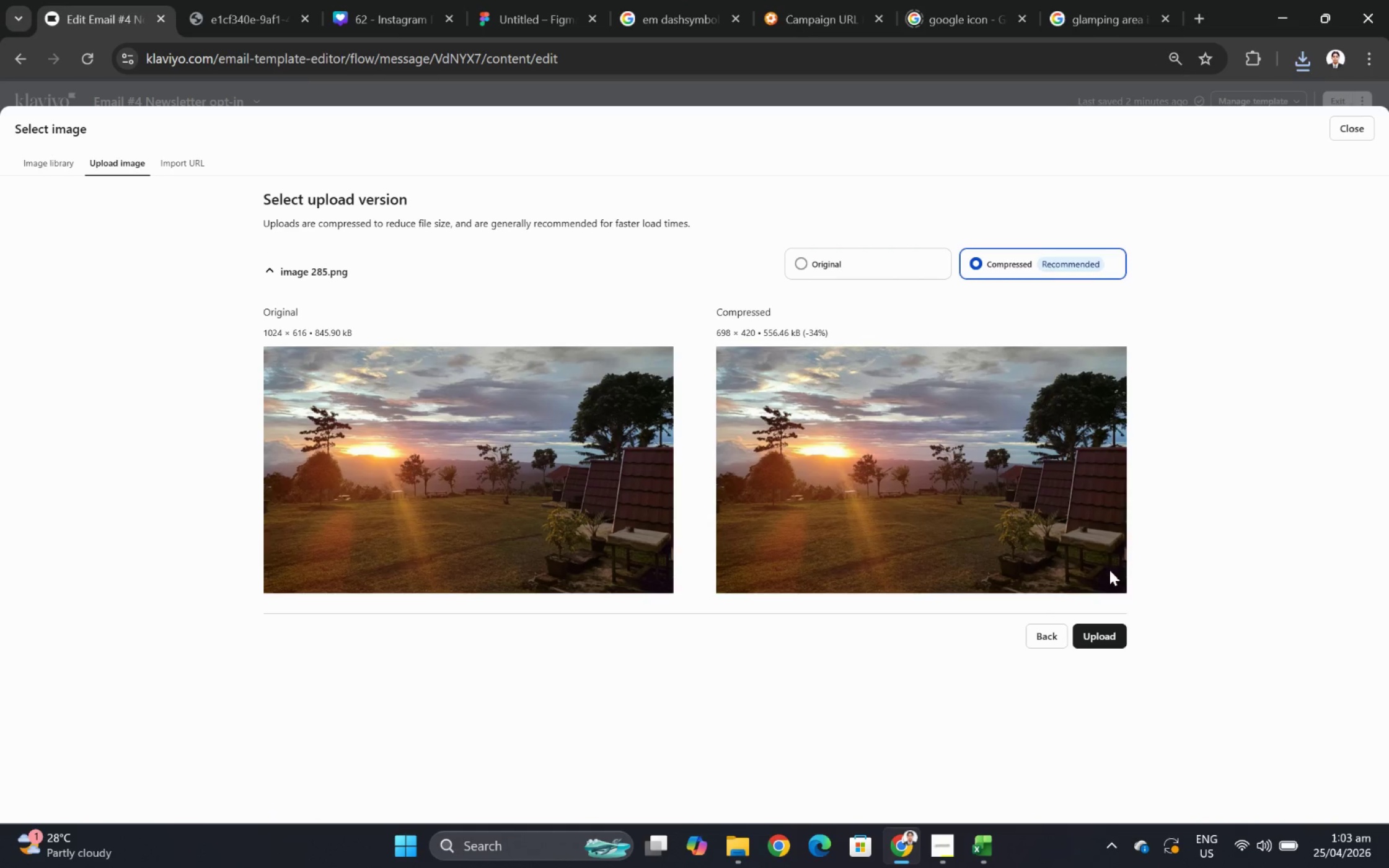 
left_click([1107, 638])
 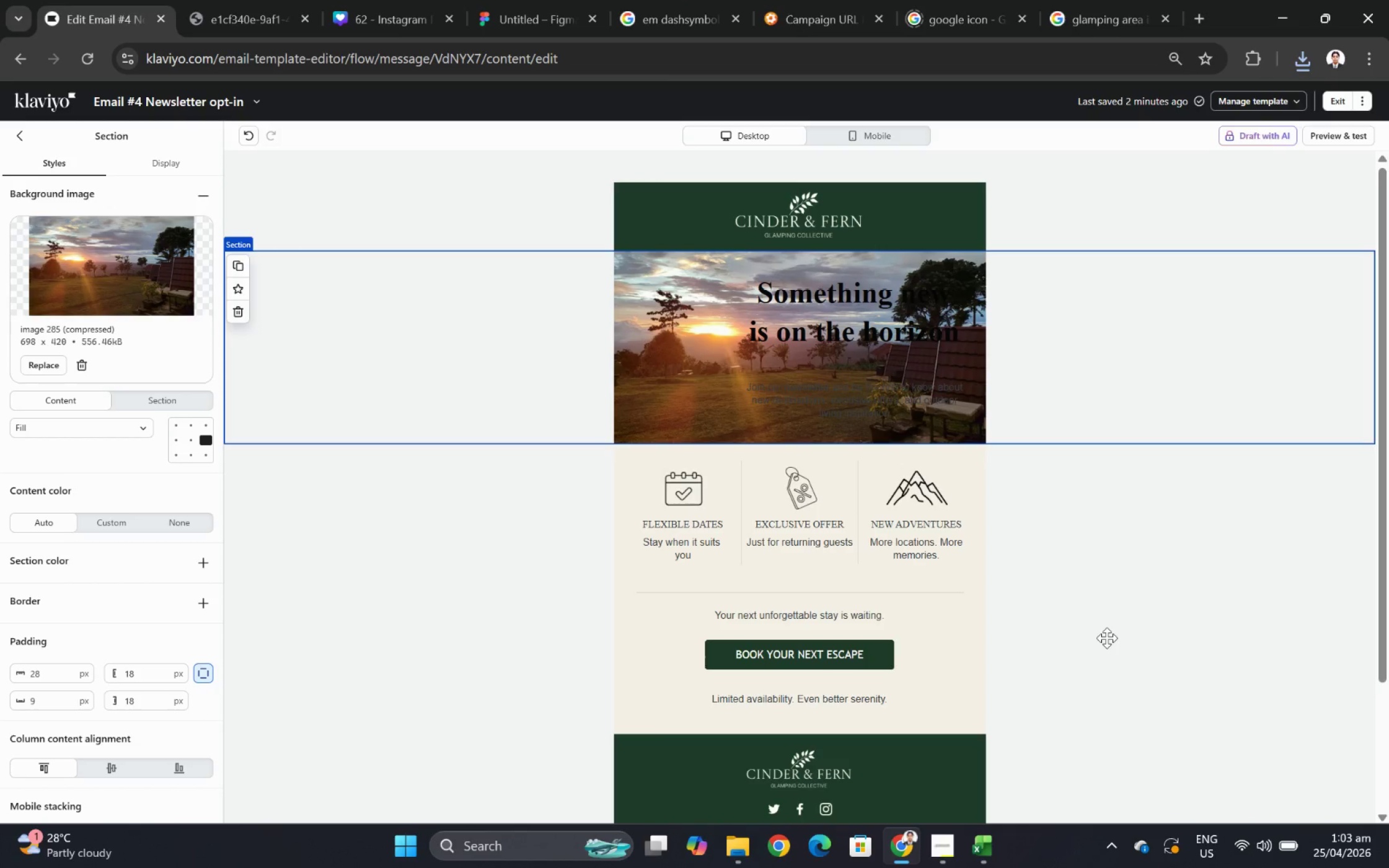 
wait(9.8)
 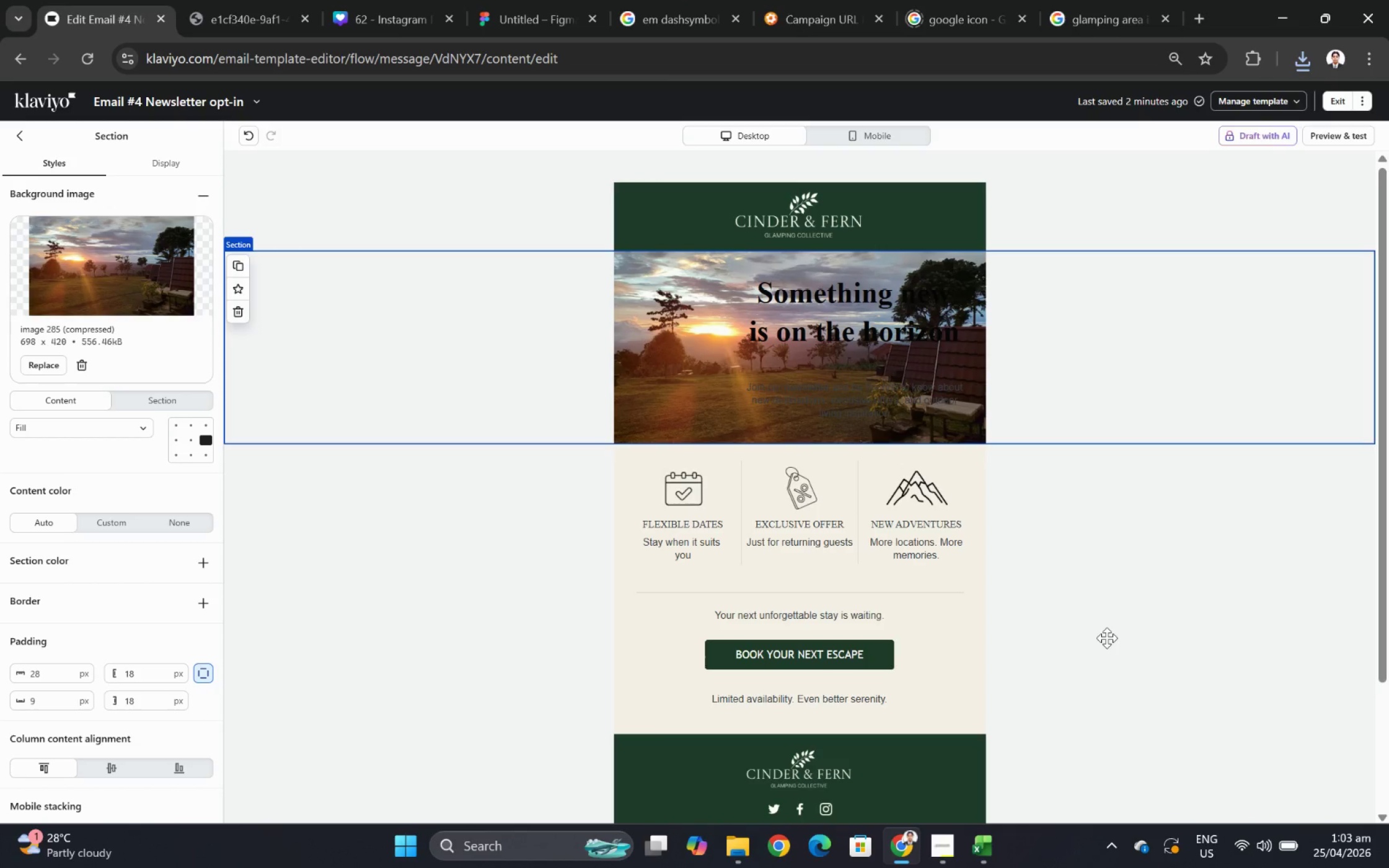 
left_click([932, 327])
 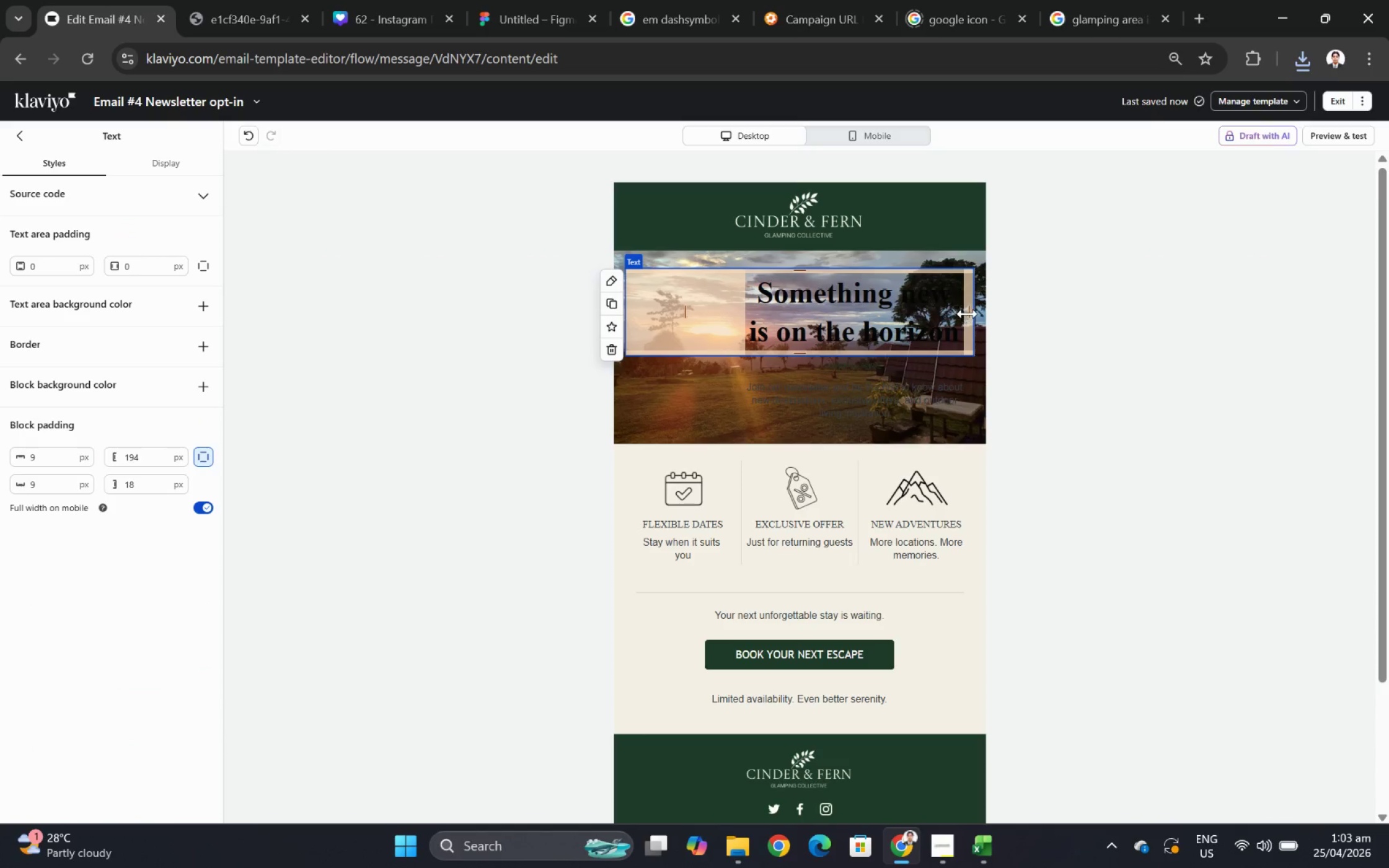 
left_click_drag(start_coordinate=[967, 313], to_coordinate=[958, 313])
 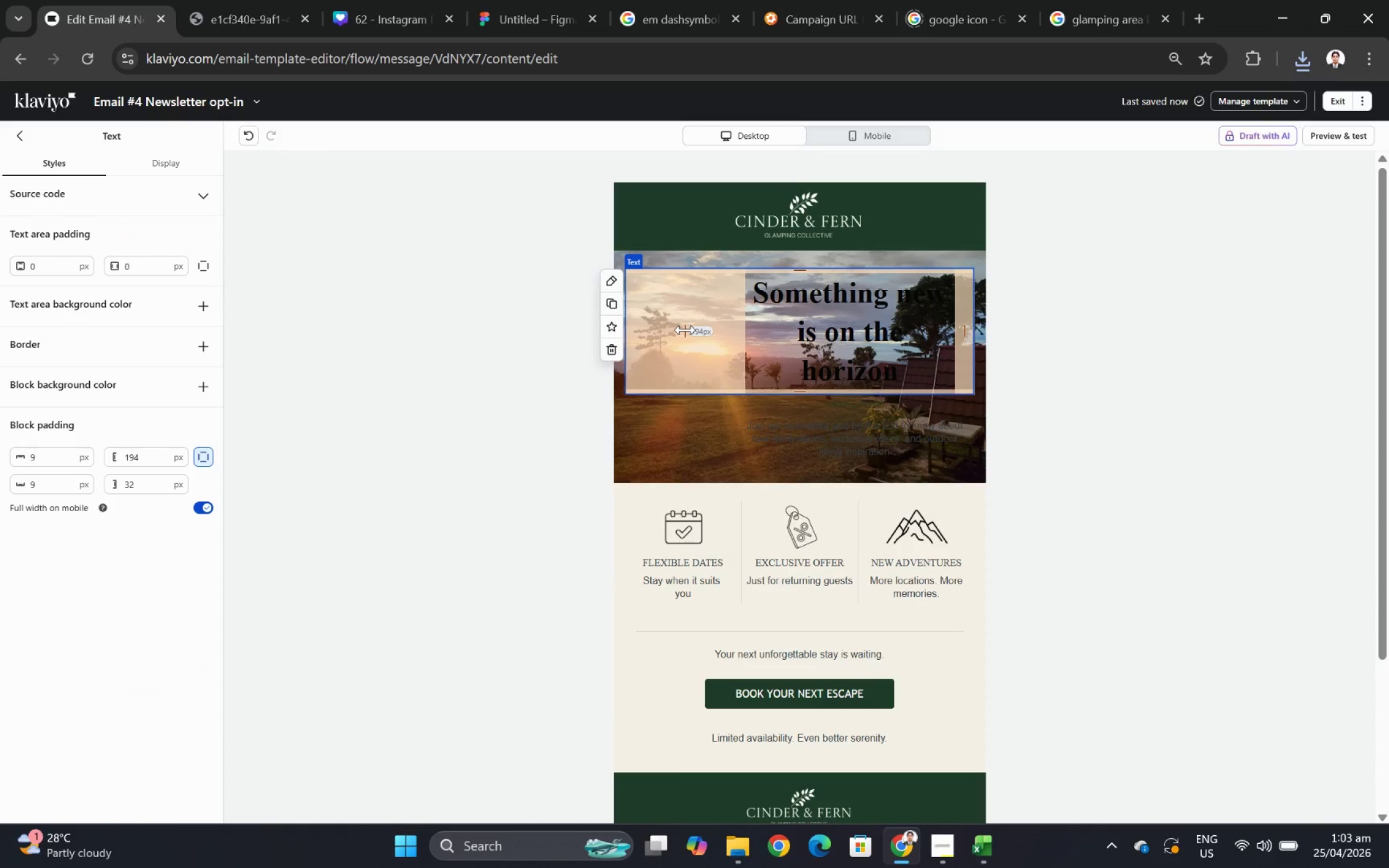 
left_click_drag(start_coordinate=[685, 330], to_coordinate=[601, 330])
 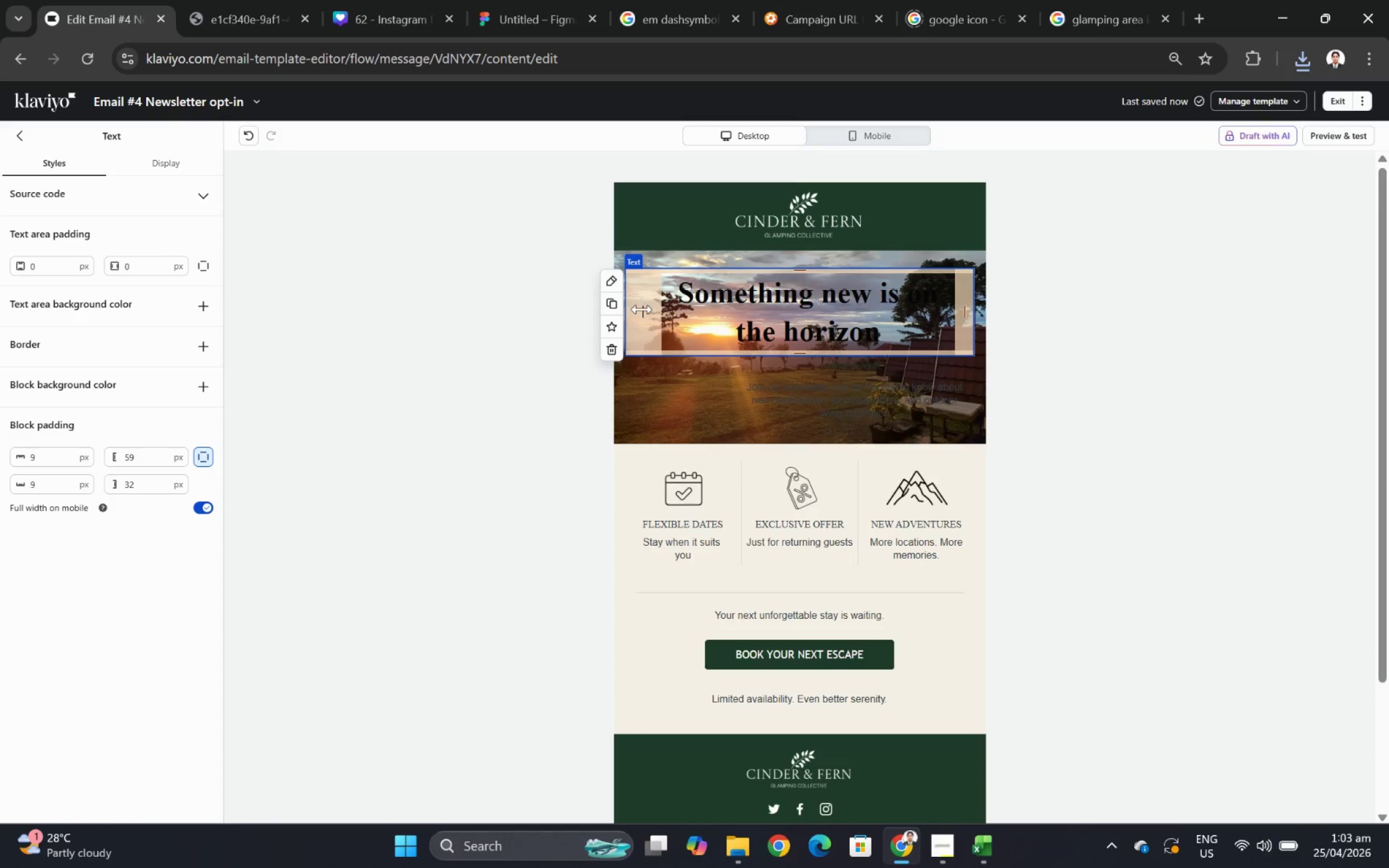 
left_click_drag(start_coordinate=[643, 310], to_coordinate=[615, 315])
 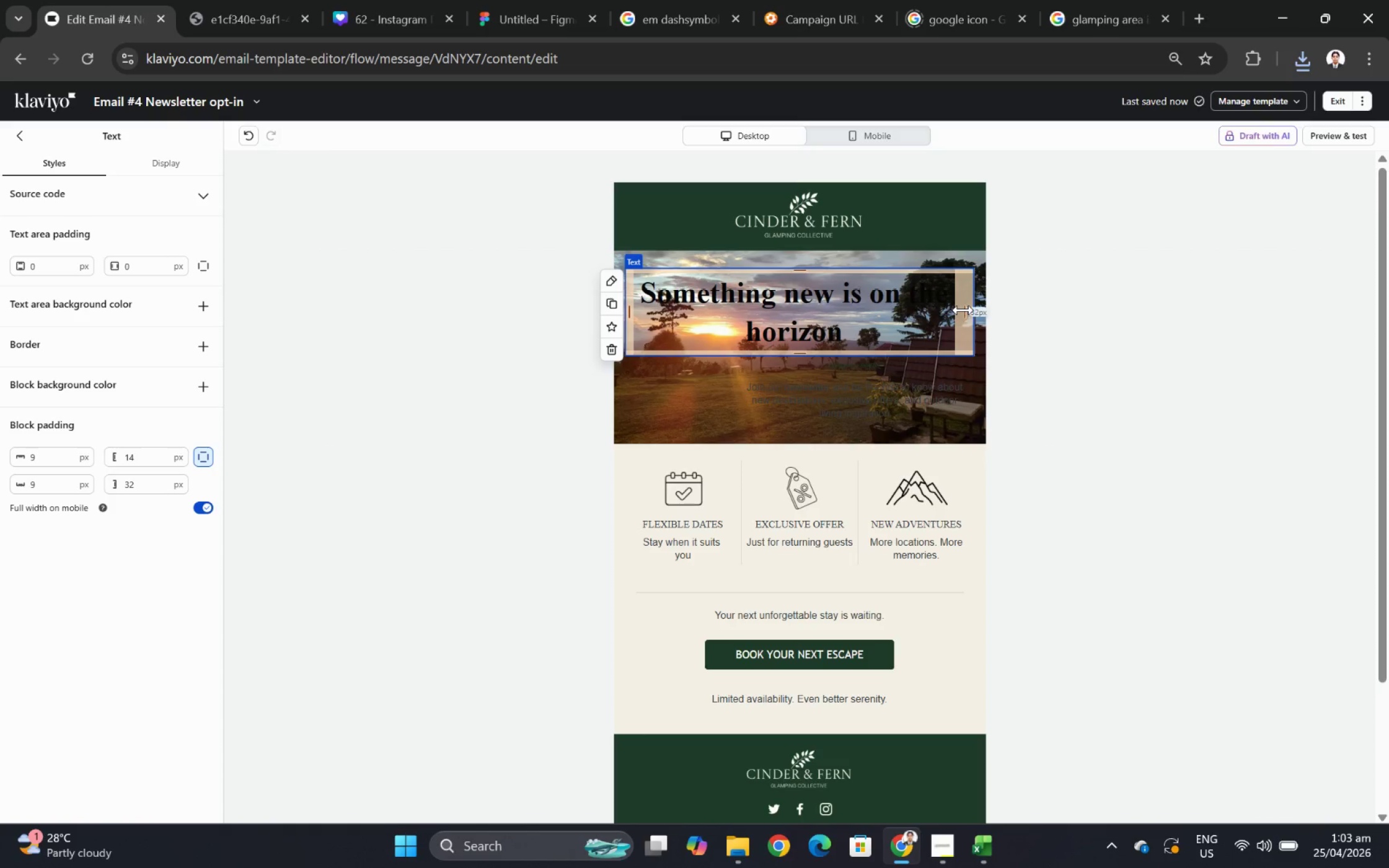 
left_click_drag(start_coordinate=[963, 310], to_coordinate=[841, 313])
 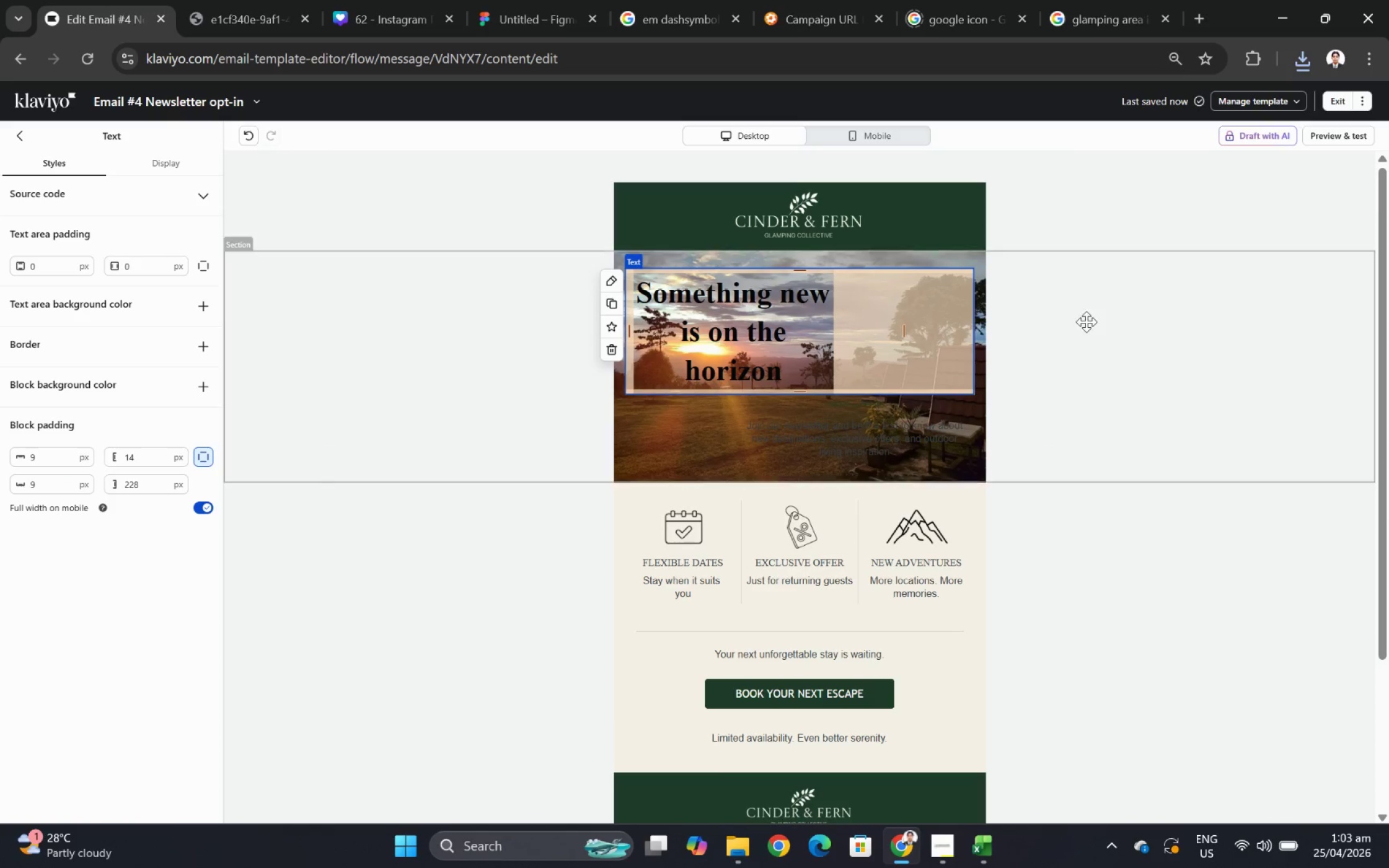 
left_click([1087, 322])
 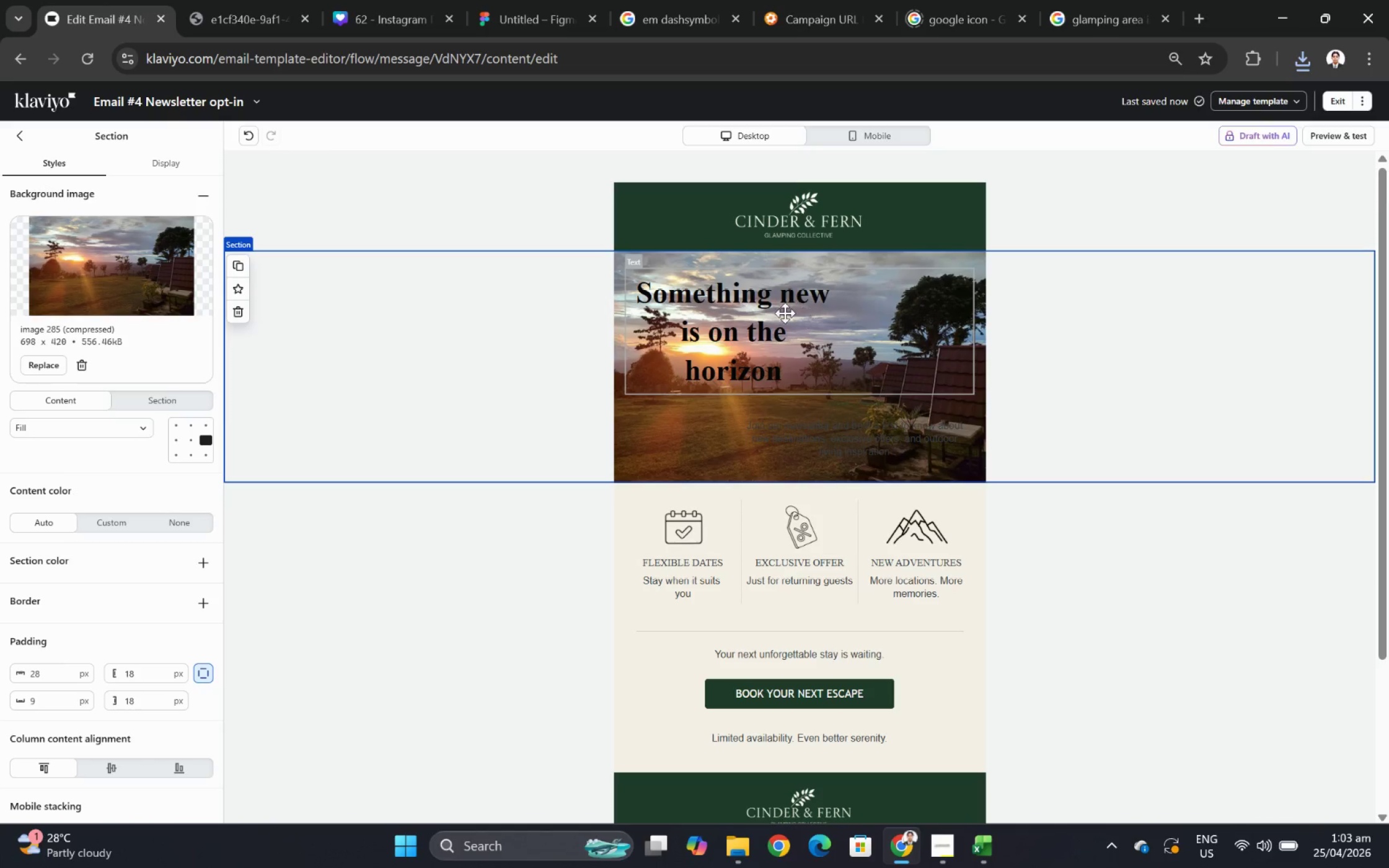 
double_click([775, 312])
 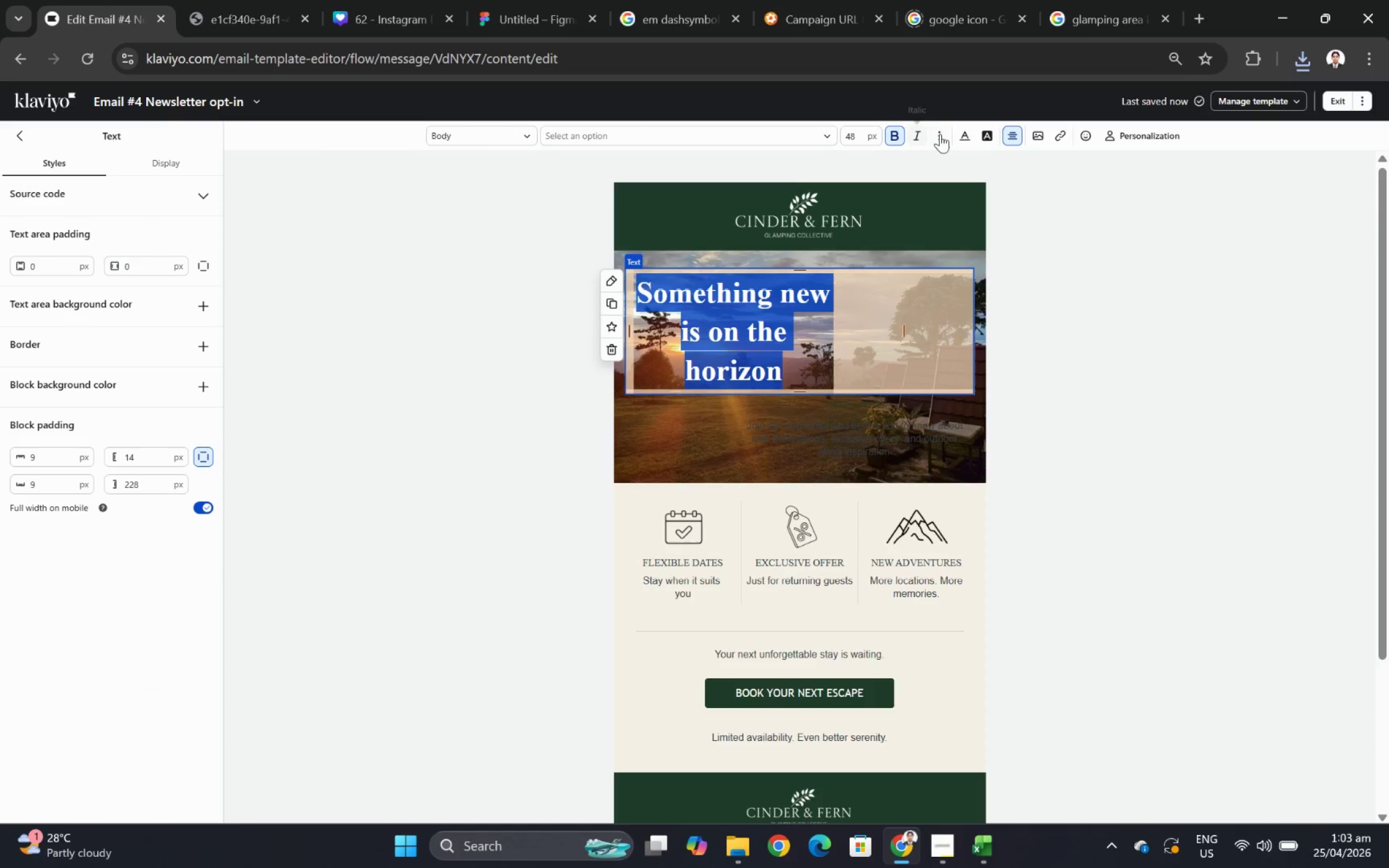 
mouse_move([919, 134])
 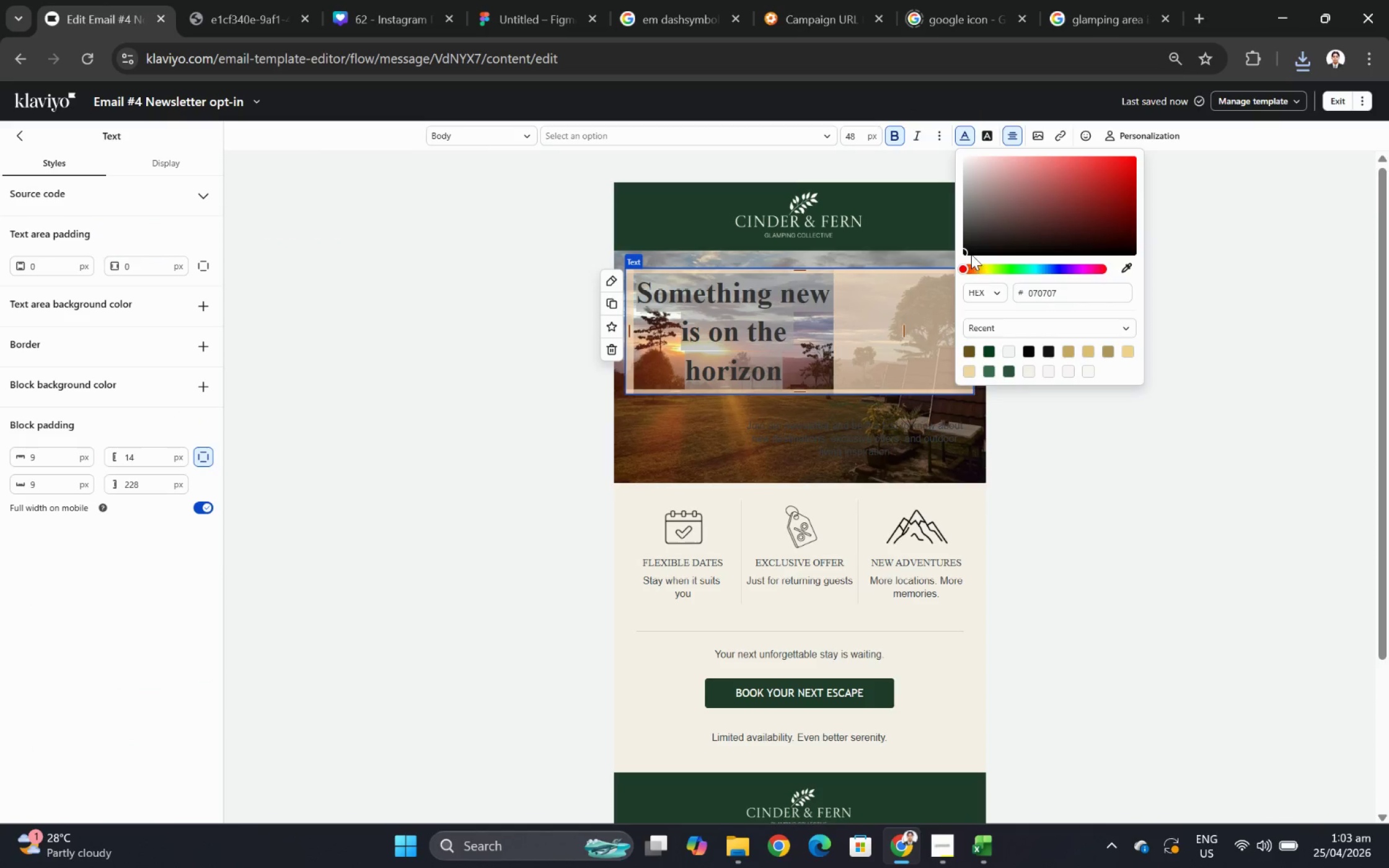 
left_click_drag(start_coordinate=[964, 251], to_coordinate=[951, 145])
 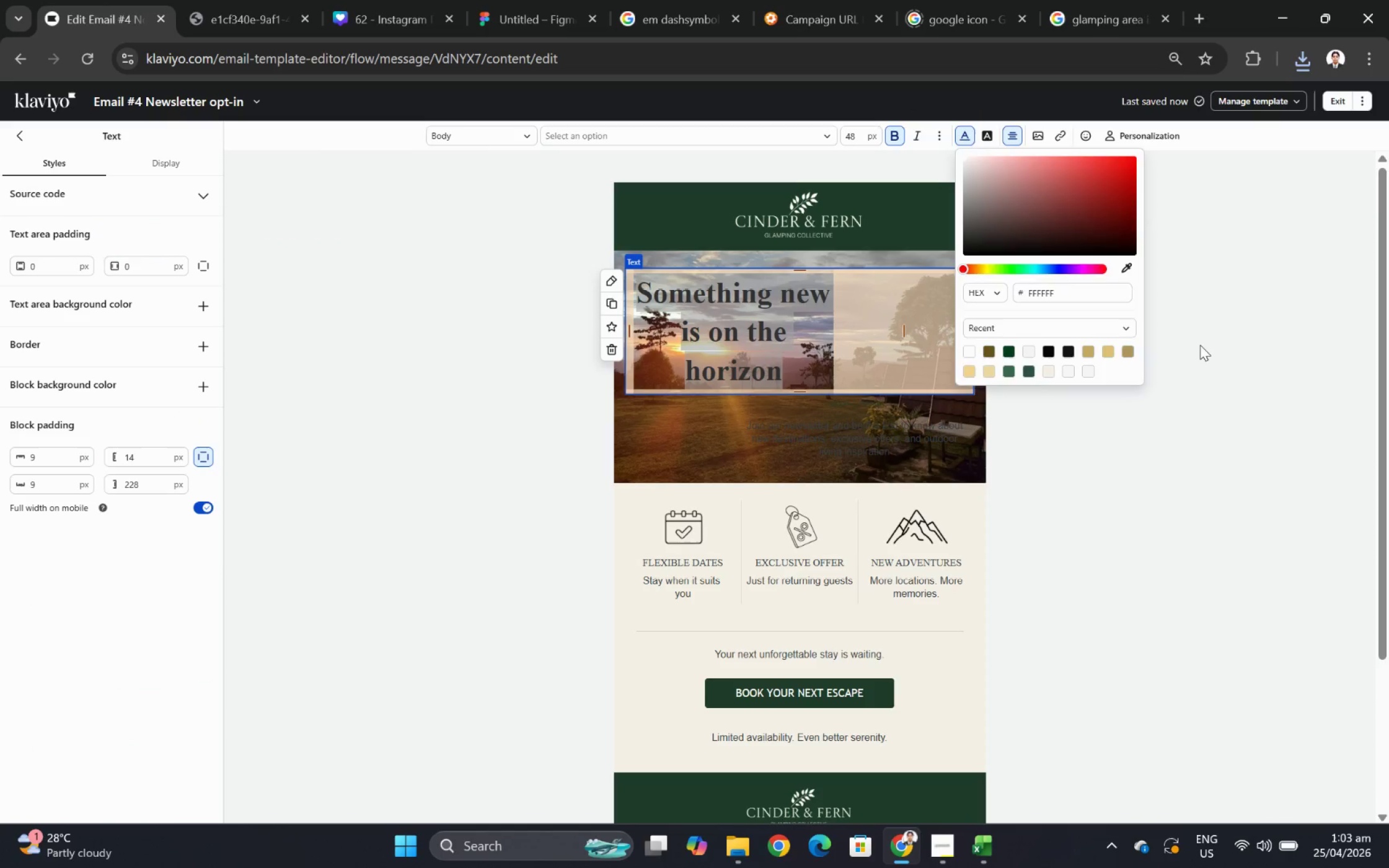 
double_click([1204, 344])
 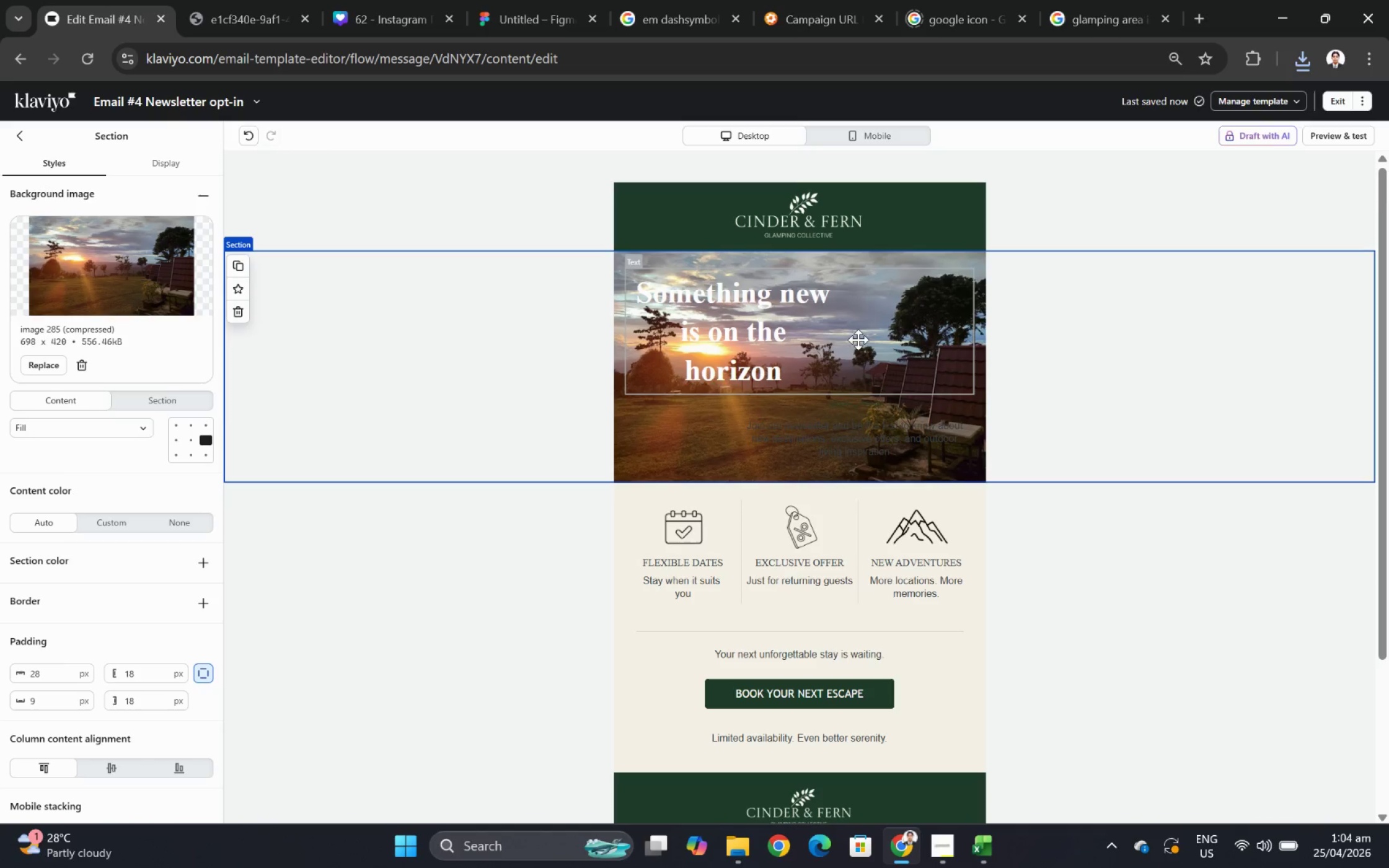 
wait(11.28)
 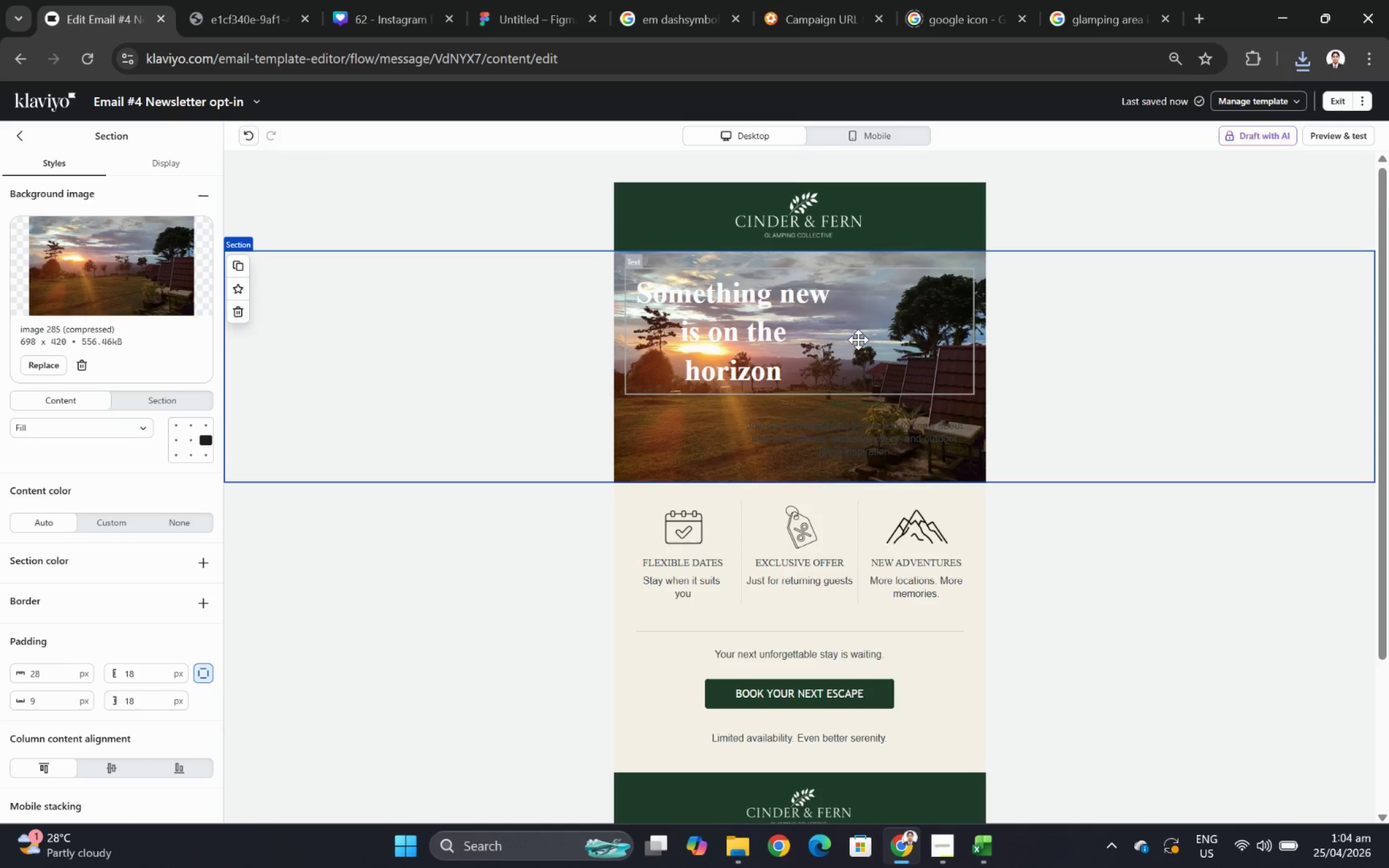 
left_click([501, 6])
 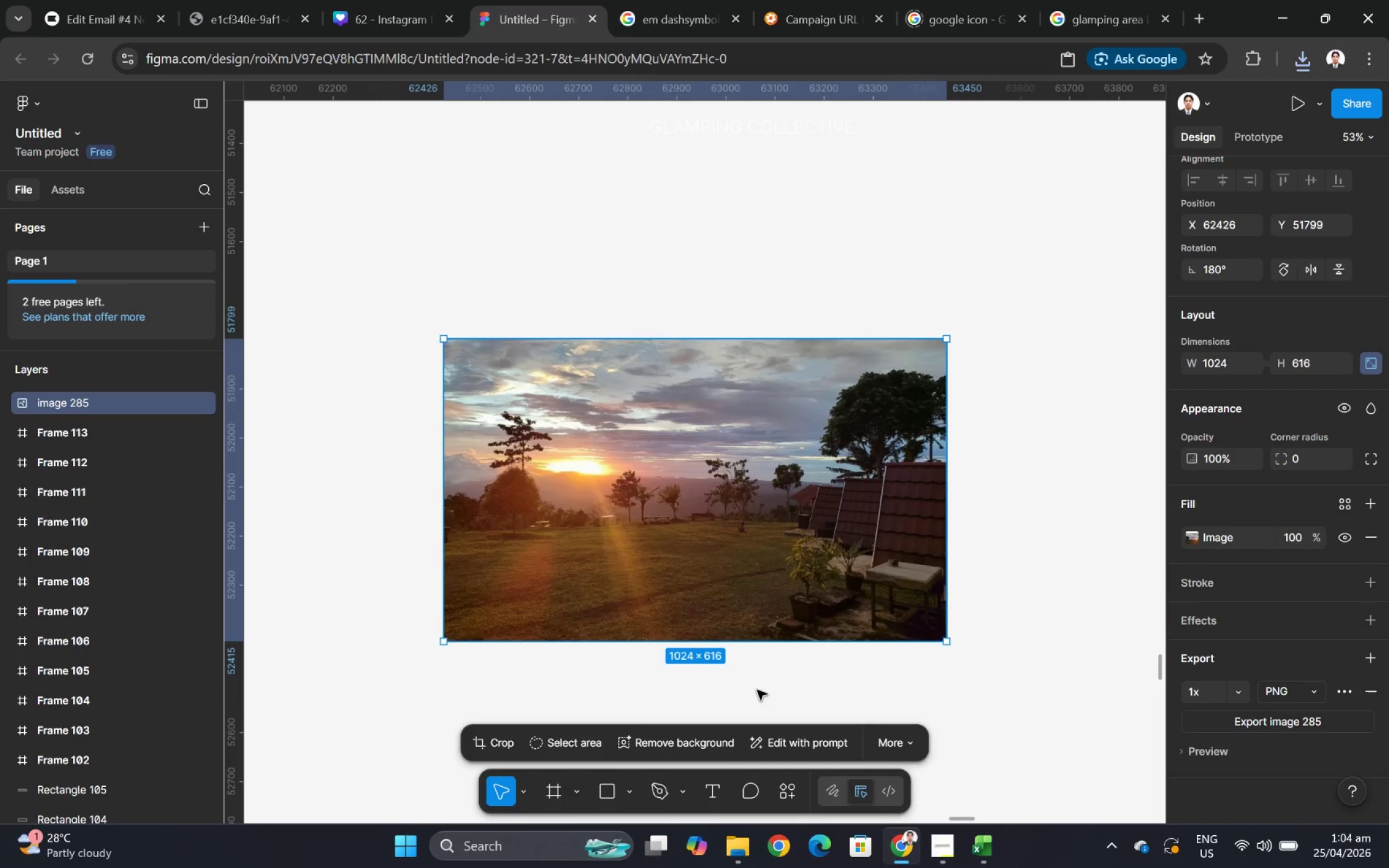 
left_click([605, 791])
 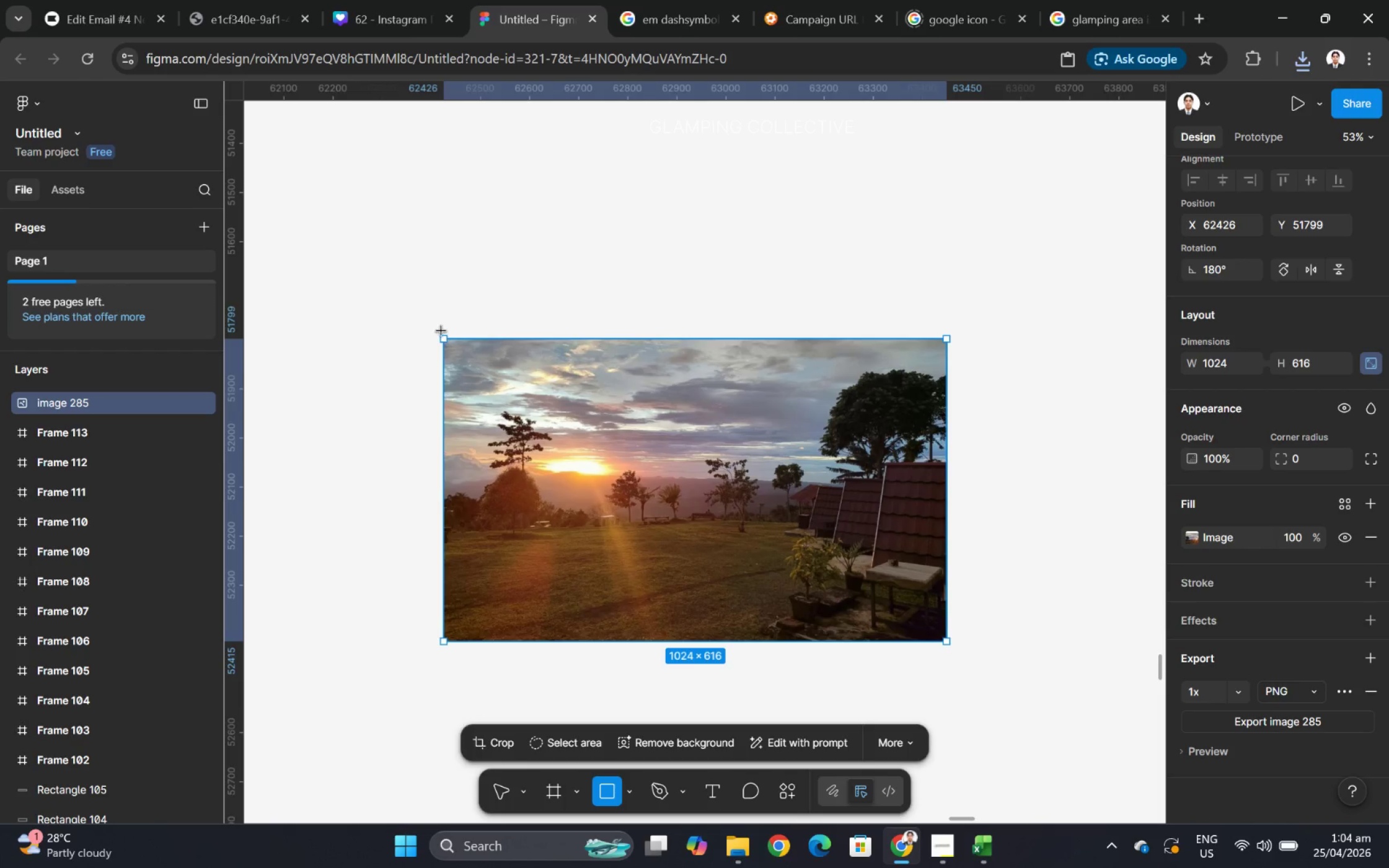 
left_click_drag(start_coordinate=[442, 331], to_coordinate=[951, 643])
 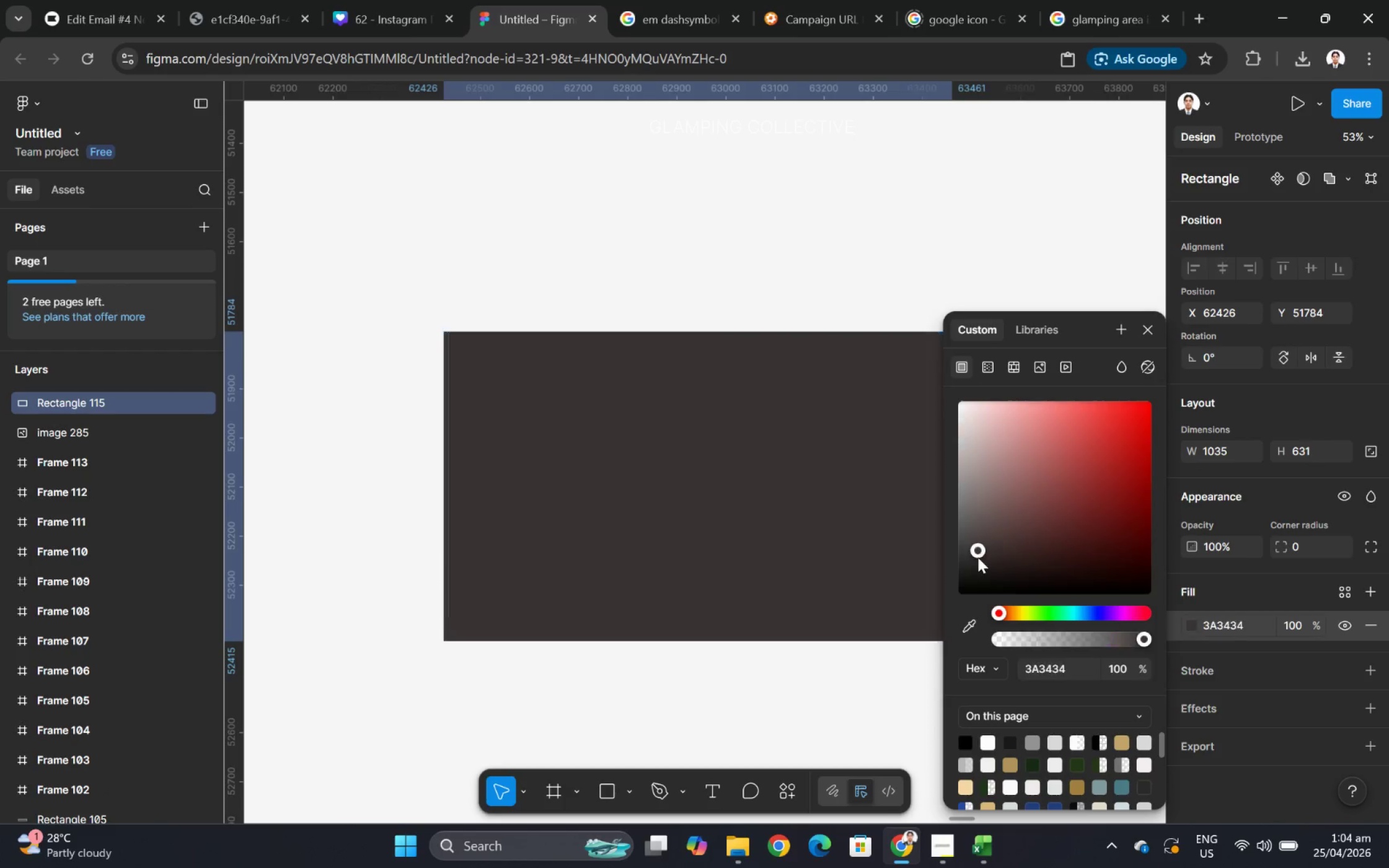 
double_click([966, 580])
 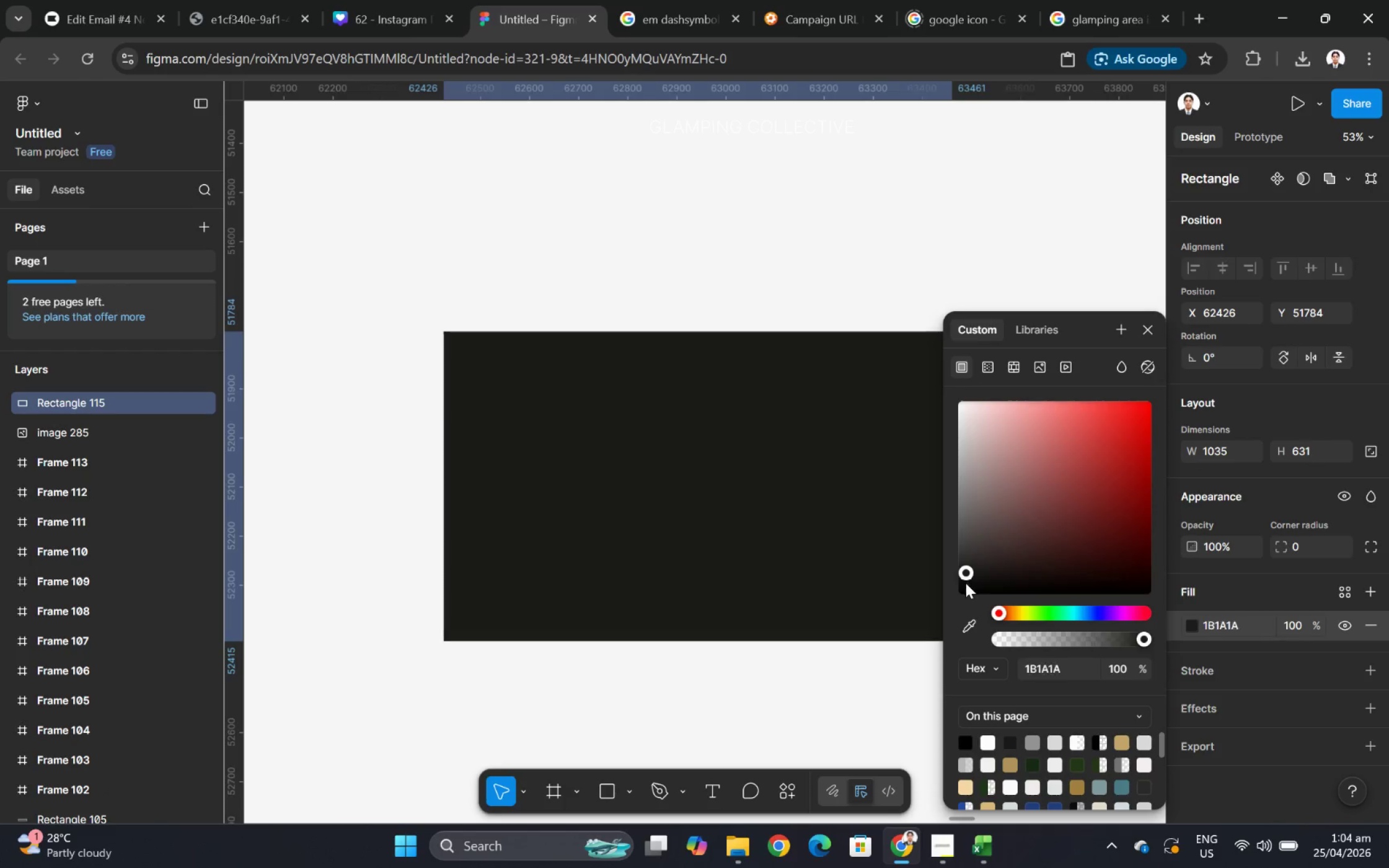 
left_click_drag(start_coordinate=[965, 582], to_coordinate=[964, 595])
 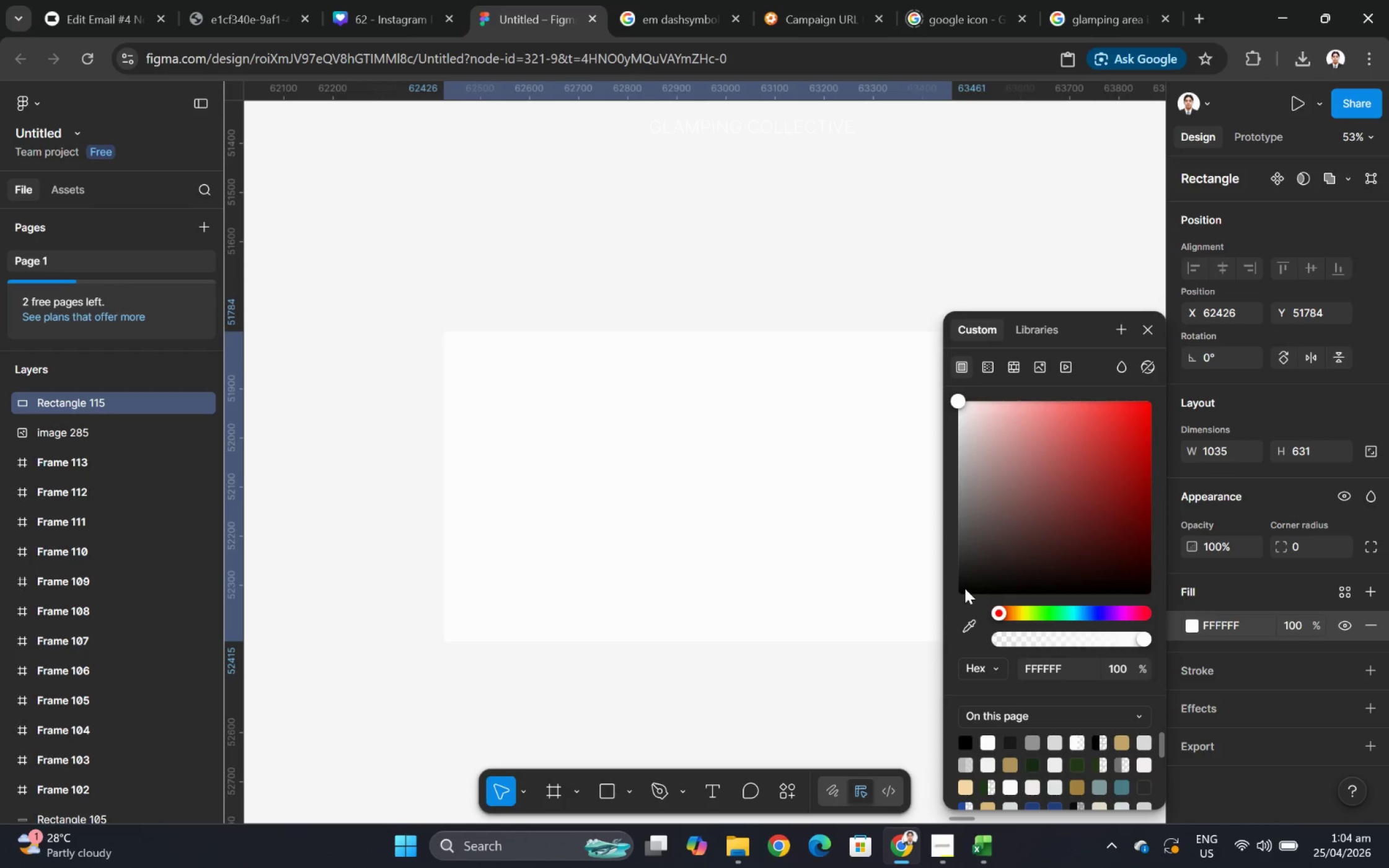 
left_click([964, 588])
 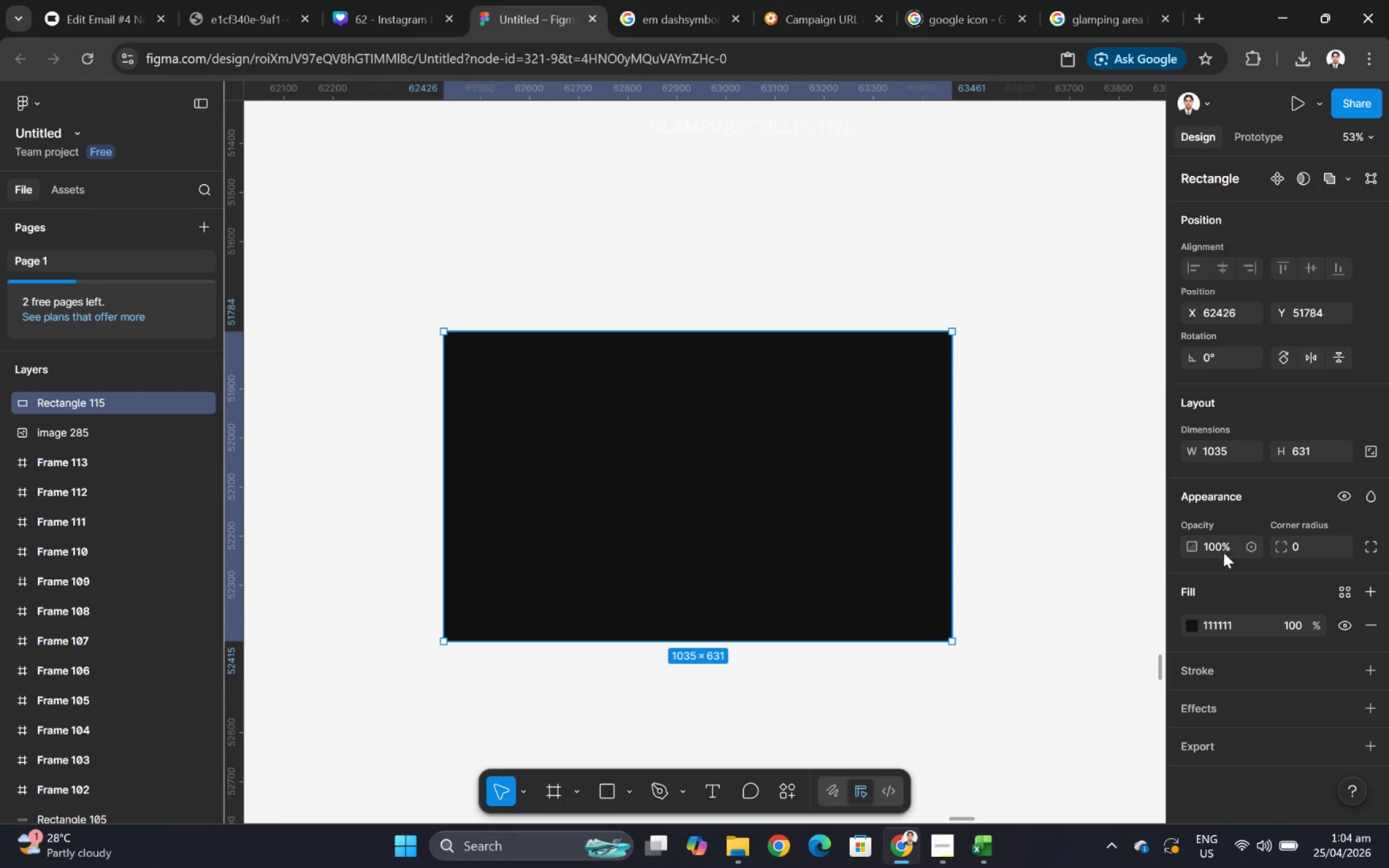 
left_click_drag(start_coordinate=[1195, 548], to_coordinate=[551, 453])
 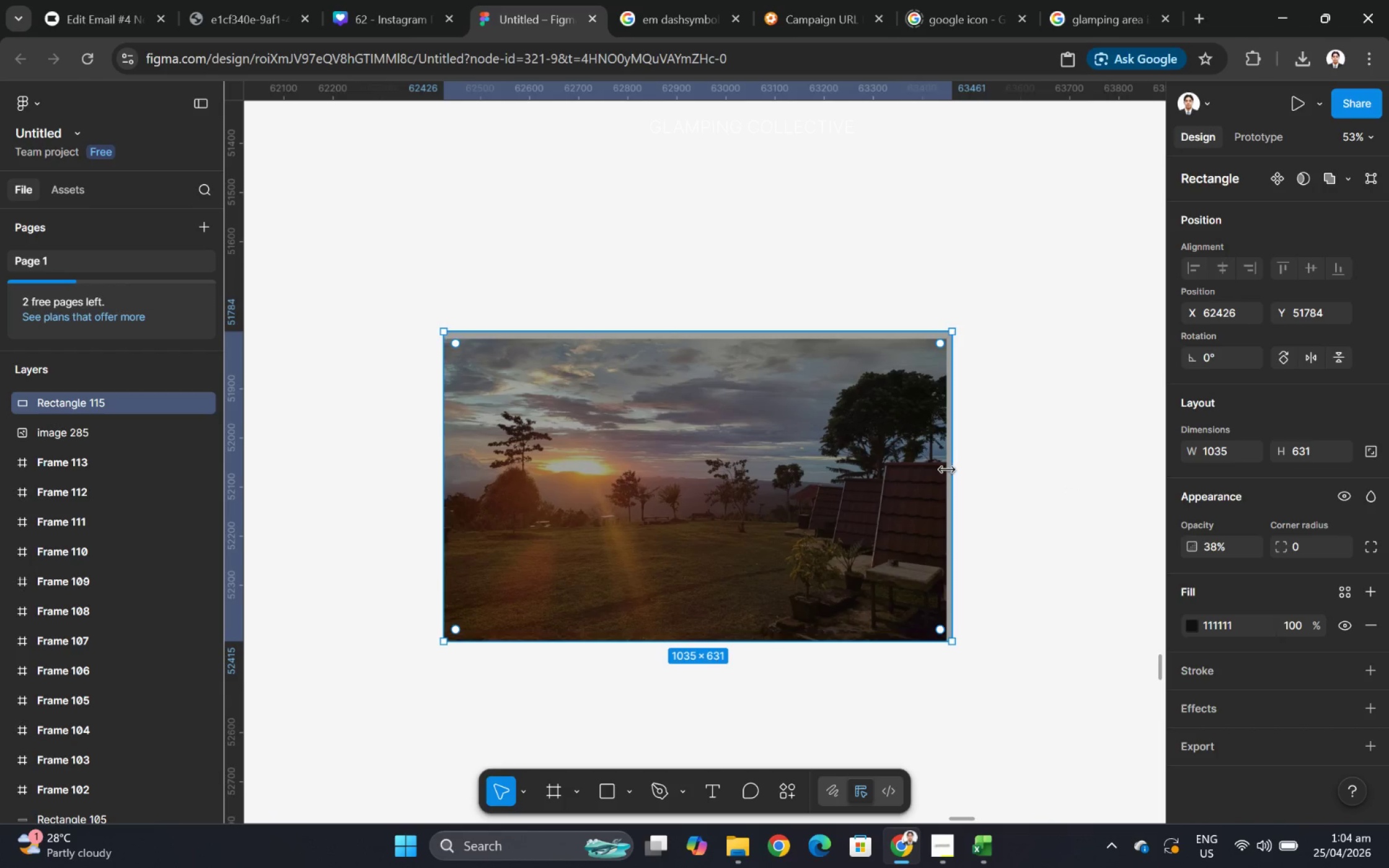 
left_click_drag(start_coordinate=[951, 470], to_coordinate=[943, 470])
 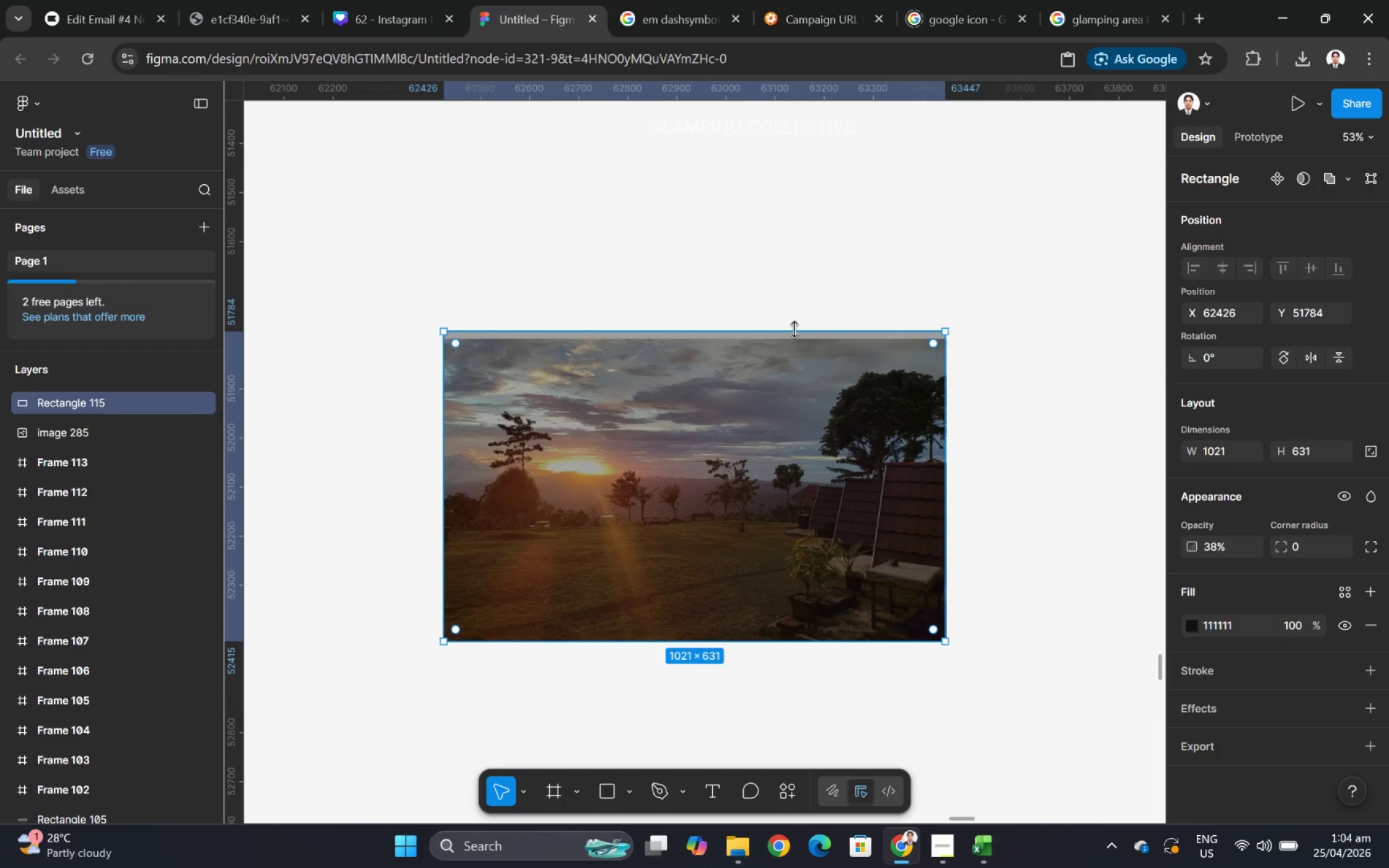 
left_click_drag(start_coordinate=[795, 329], to_coordinate=[795, 342])
 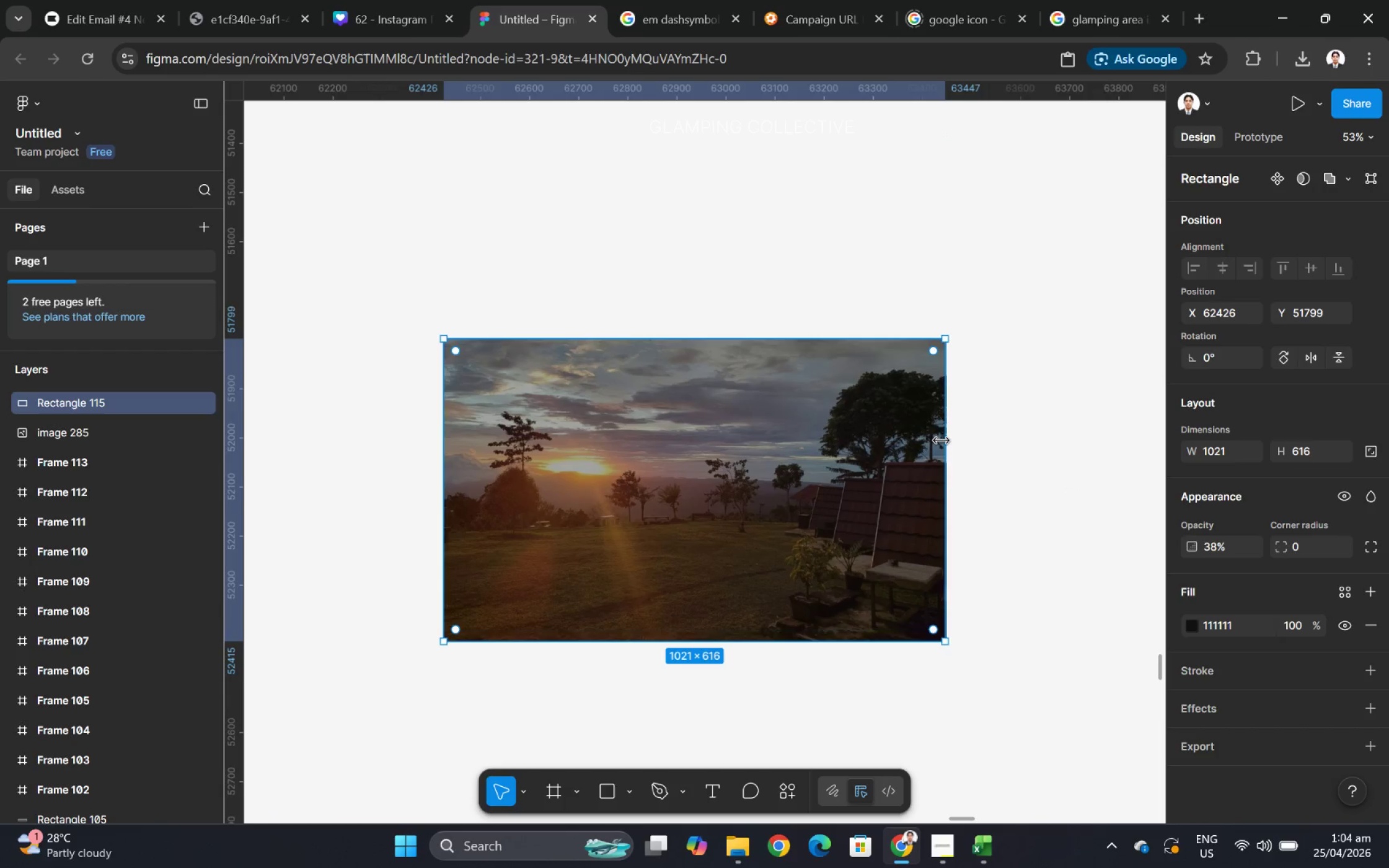 
left_click_drag(start_coordinate=[941, 441], to_coordinate=[946, 441])
 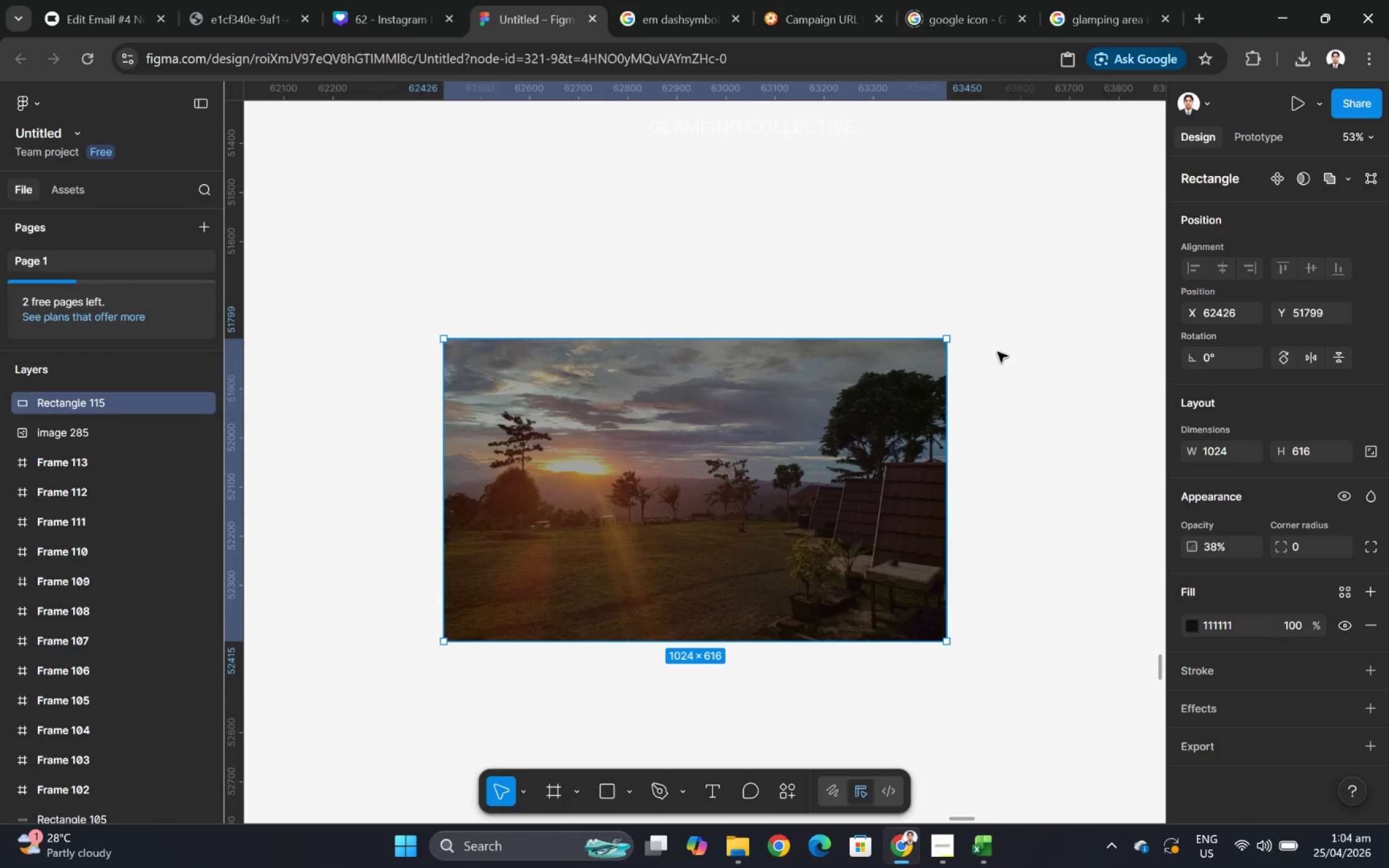 